 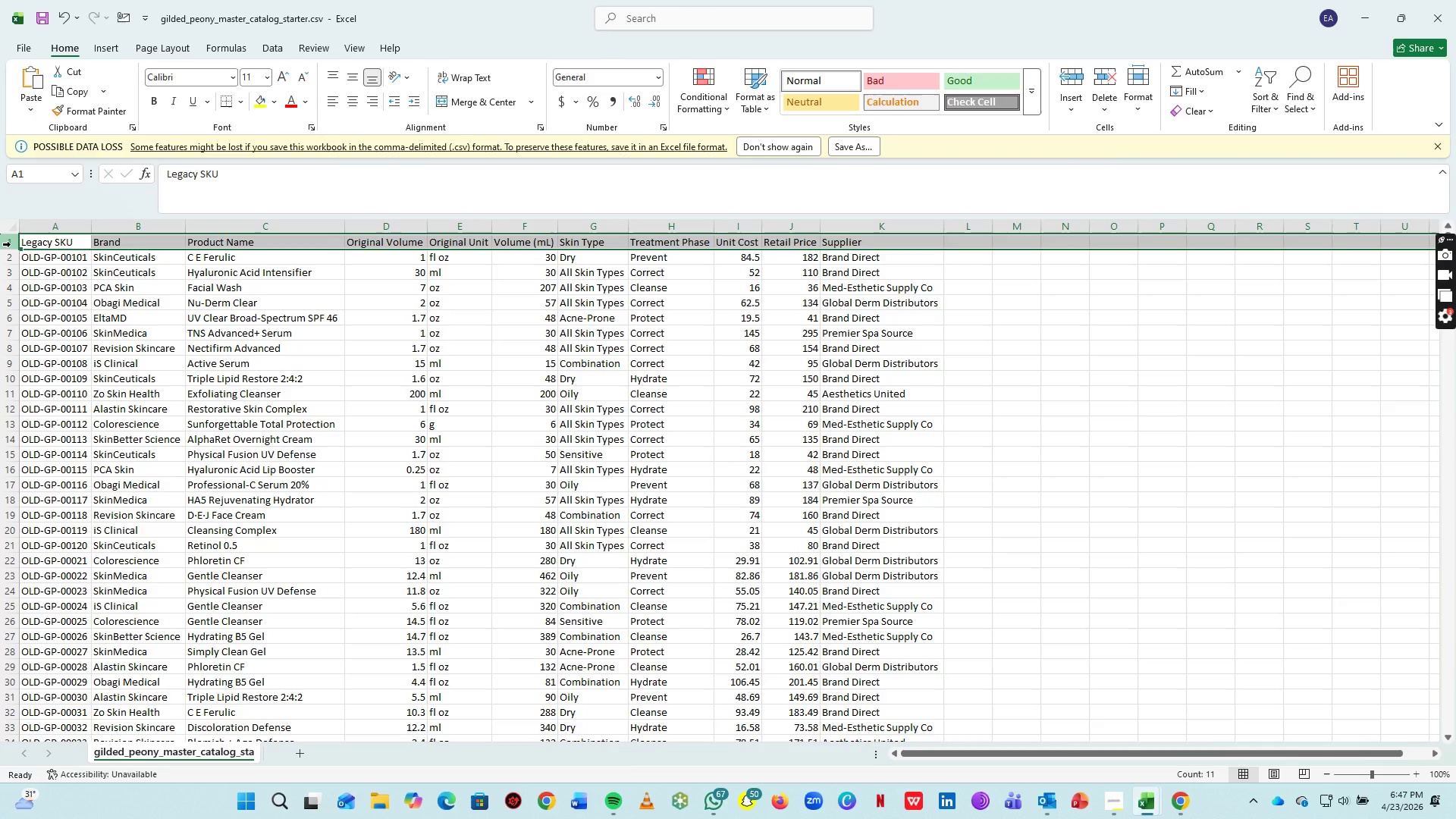 
key(Control+B)
 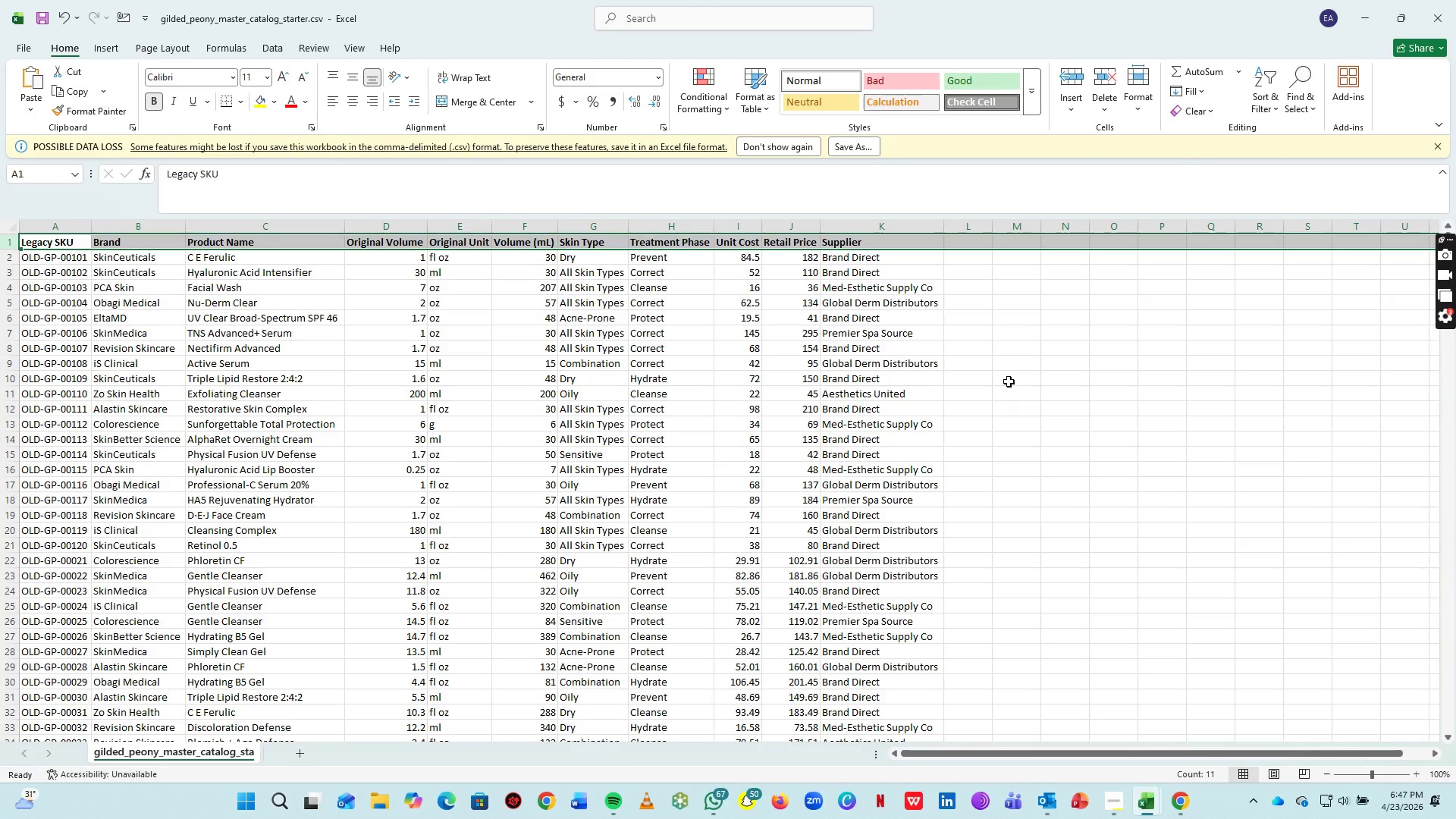 
left_click([1010, 366])
 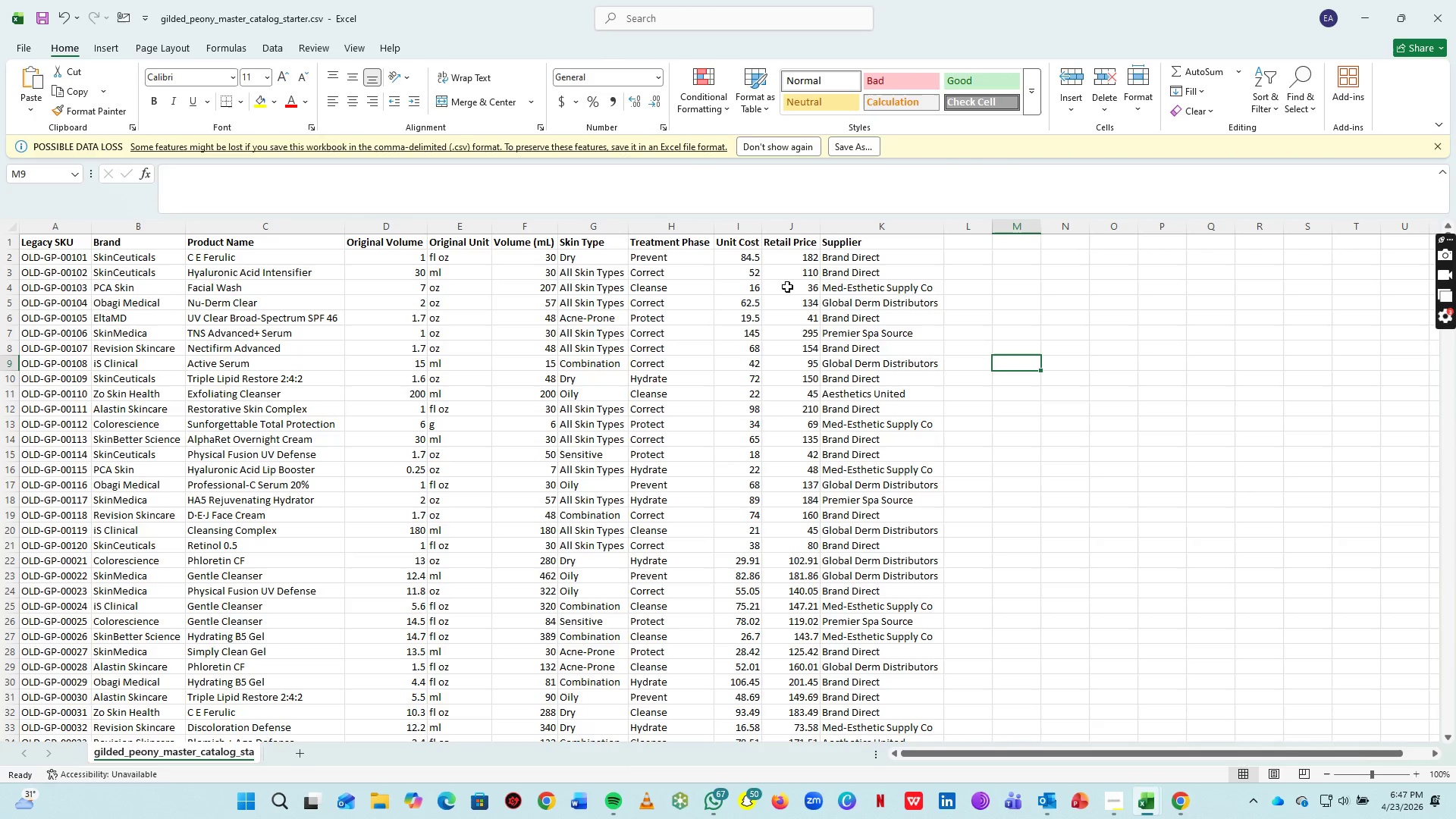 
wait(8.39)
 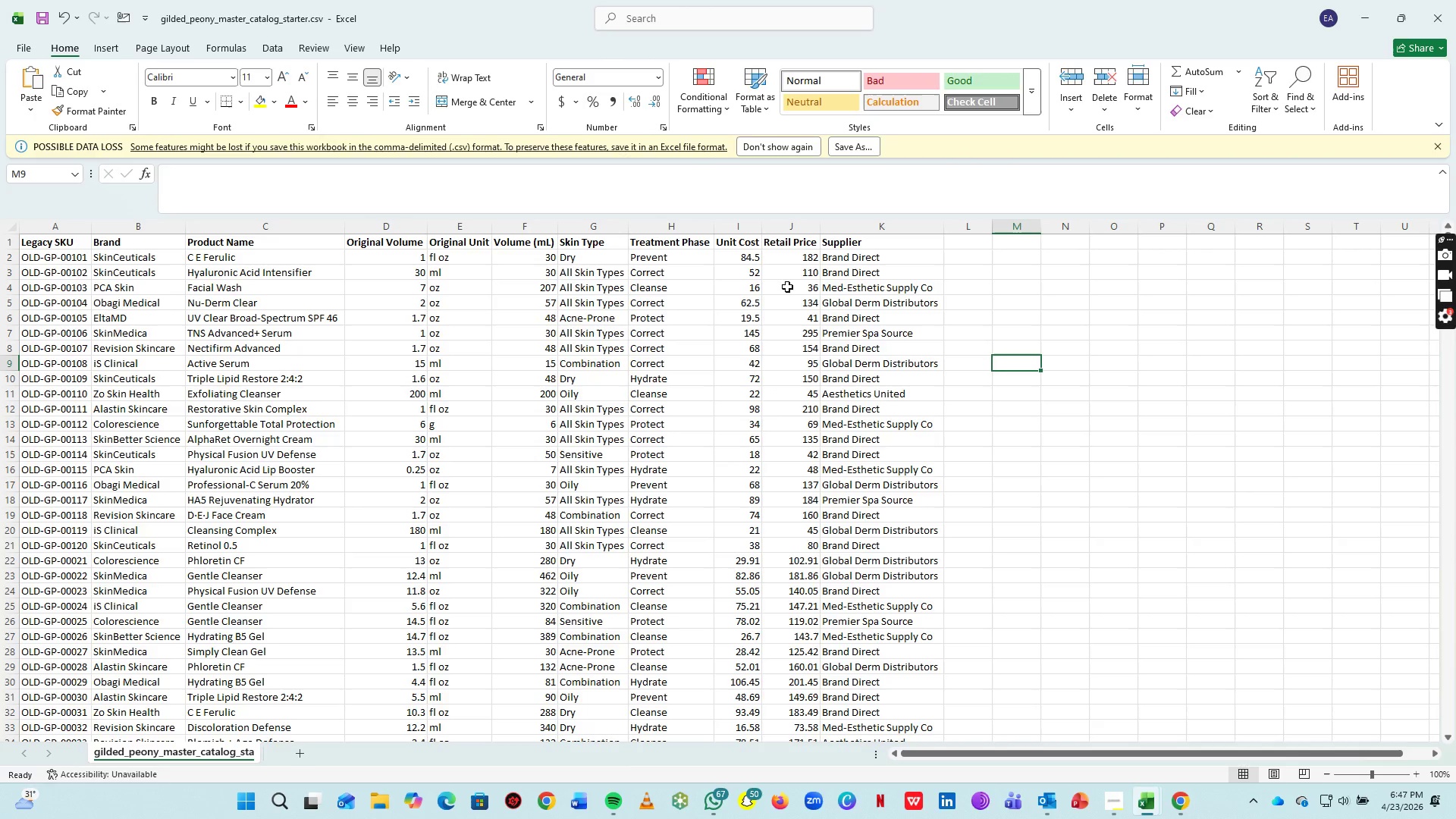 
left_click([61, 253])
 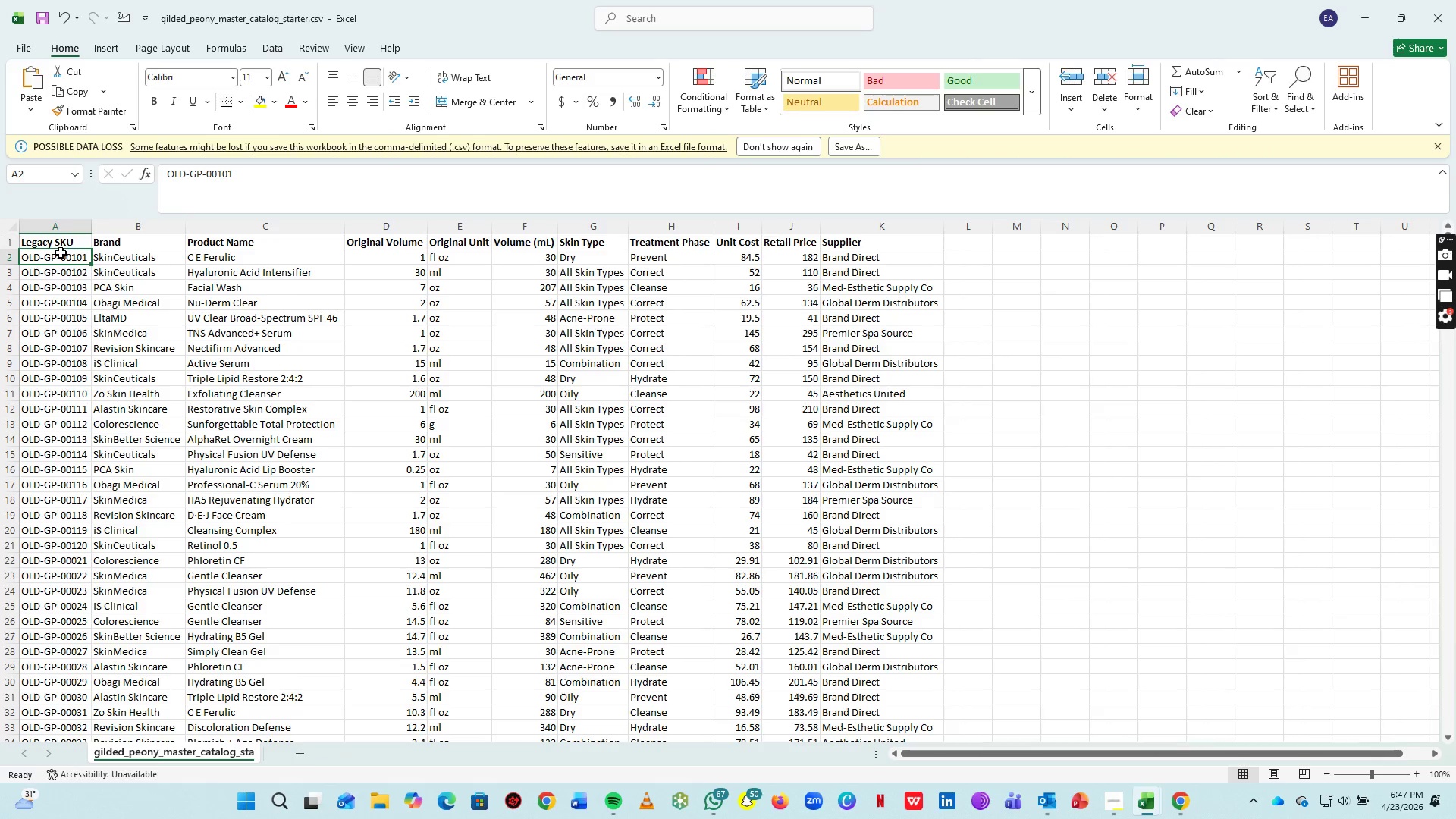 
hold_key(key=ControlLeft, duration=1.5)
 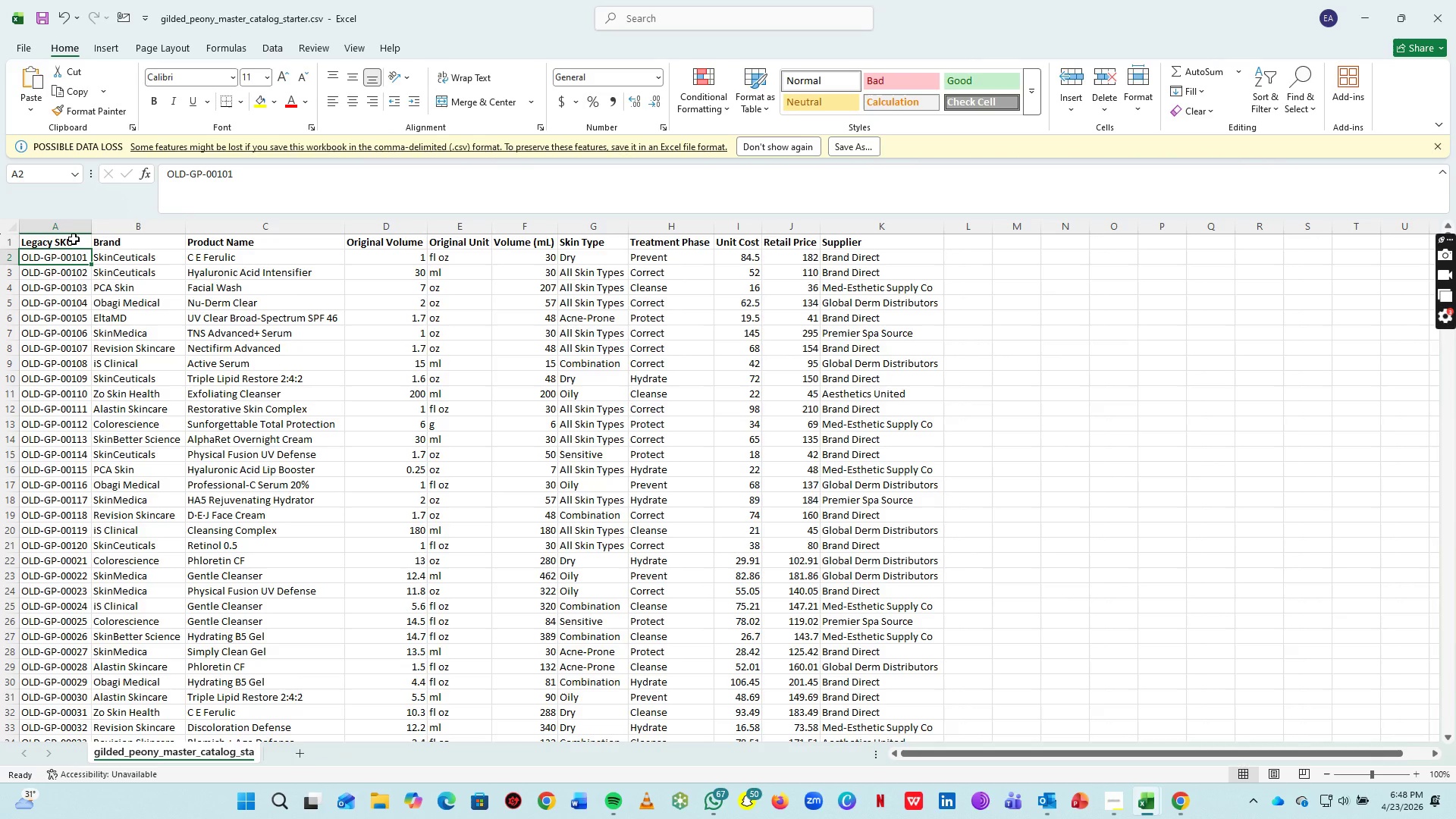 
key(Control+T)
 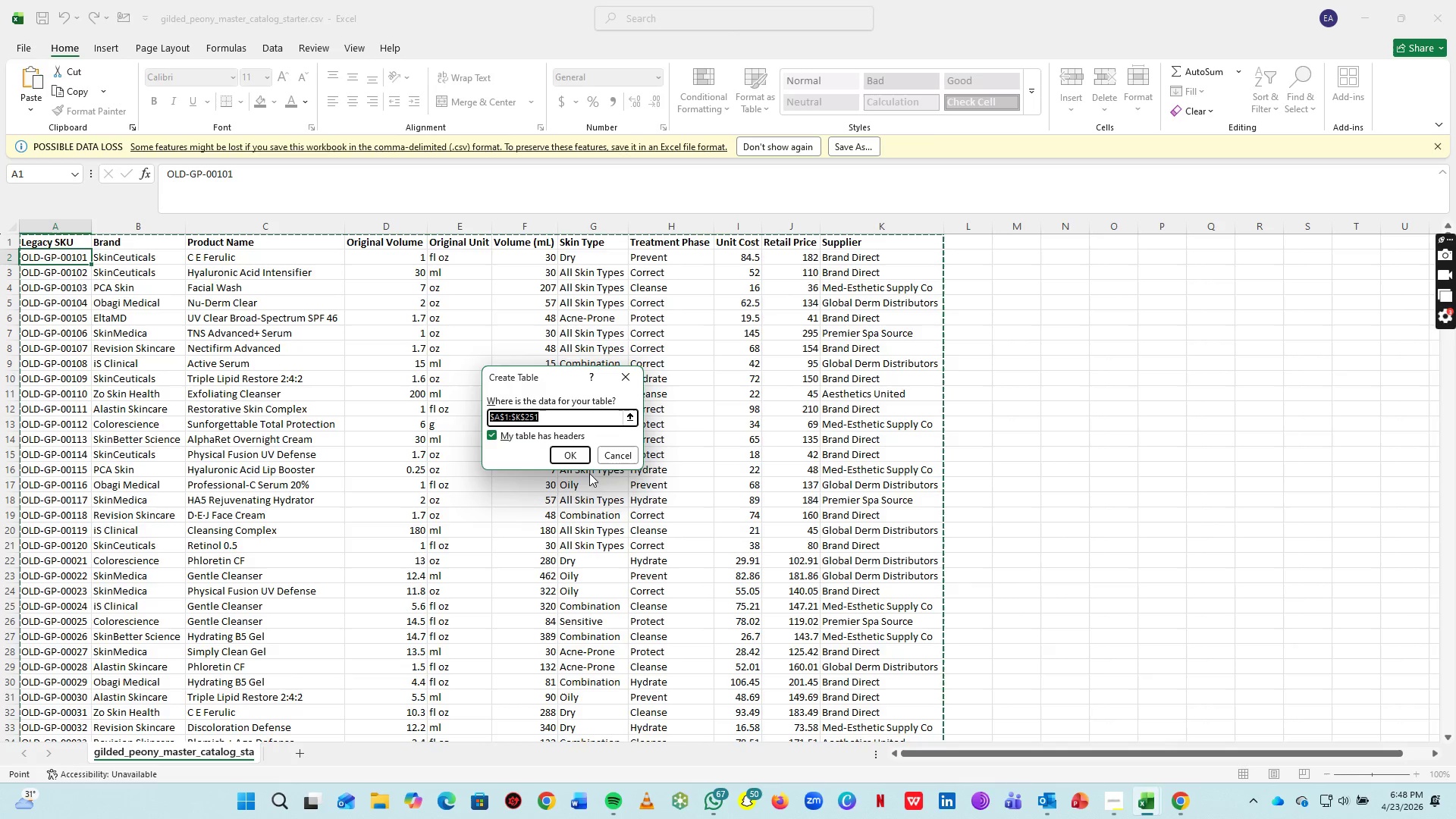 
wait(6.33)
 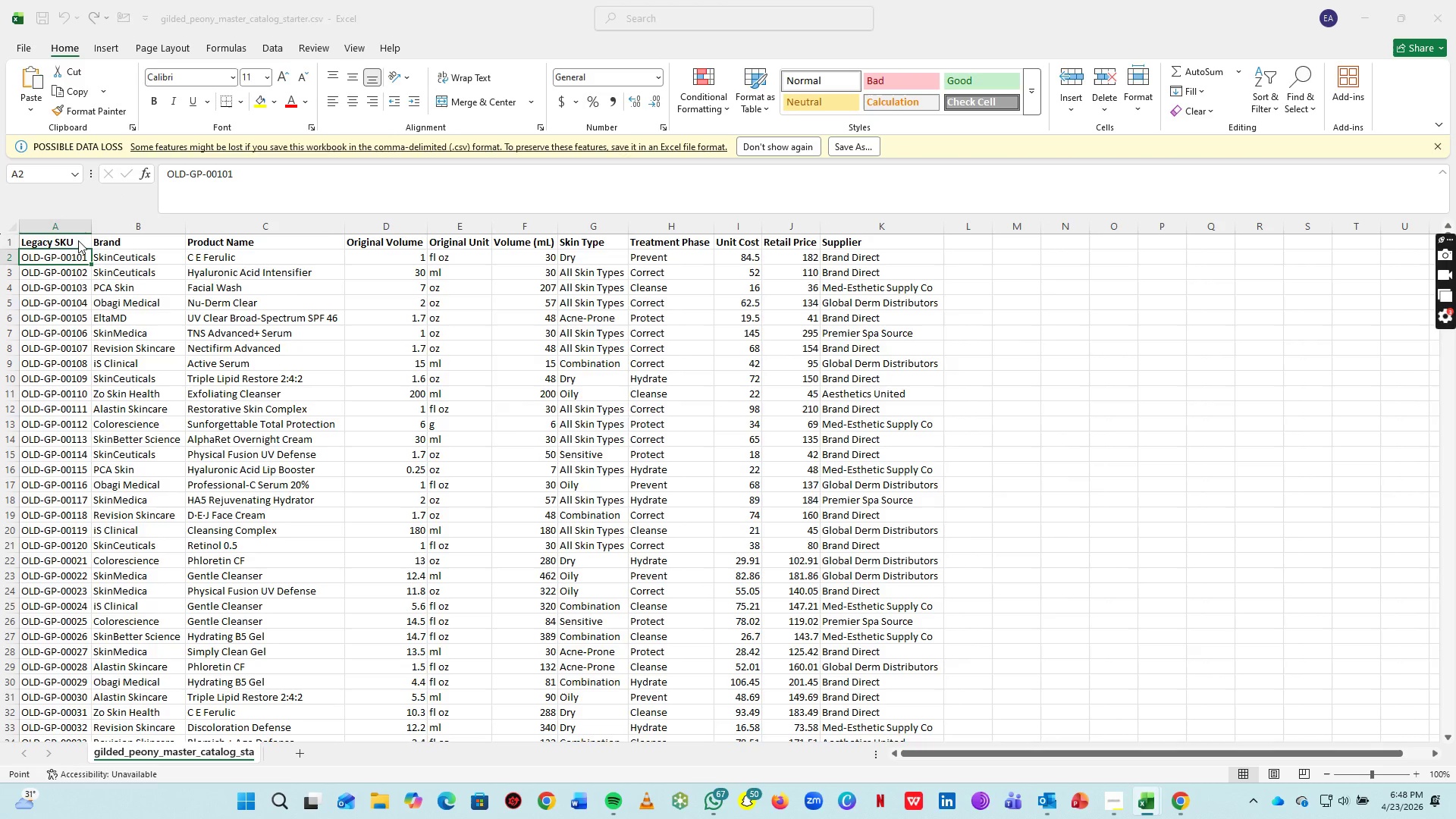 
left_click([571, 452])
 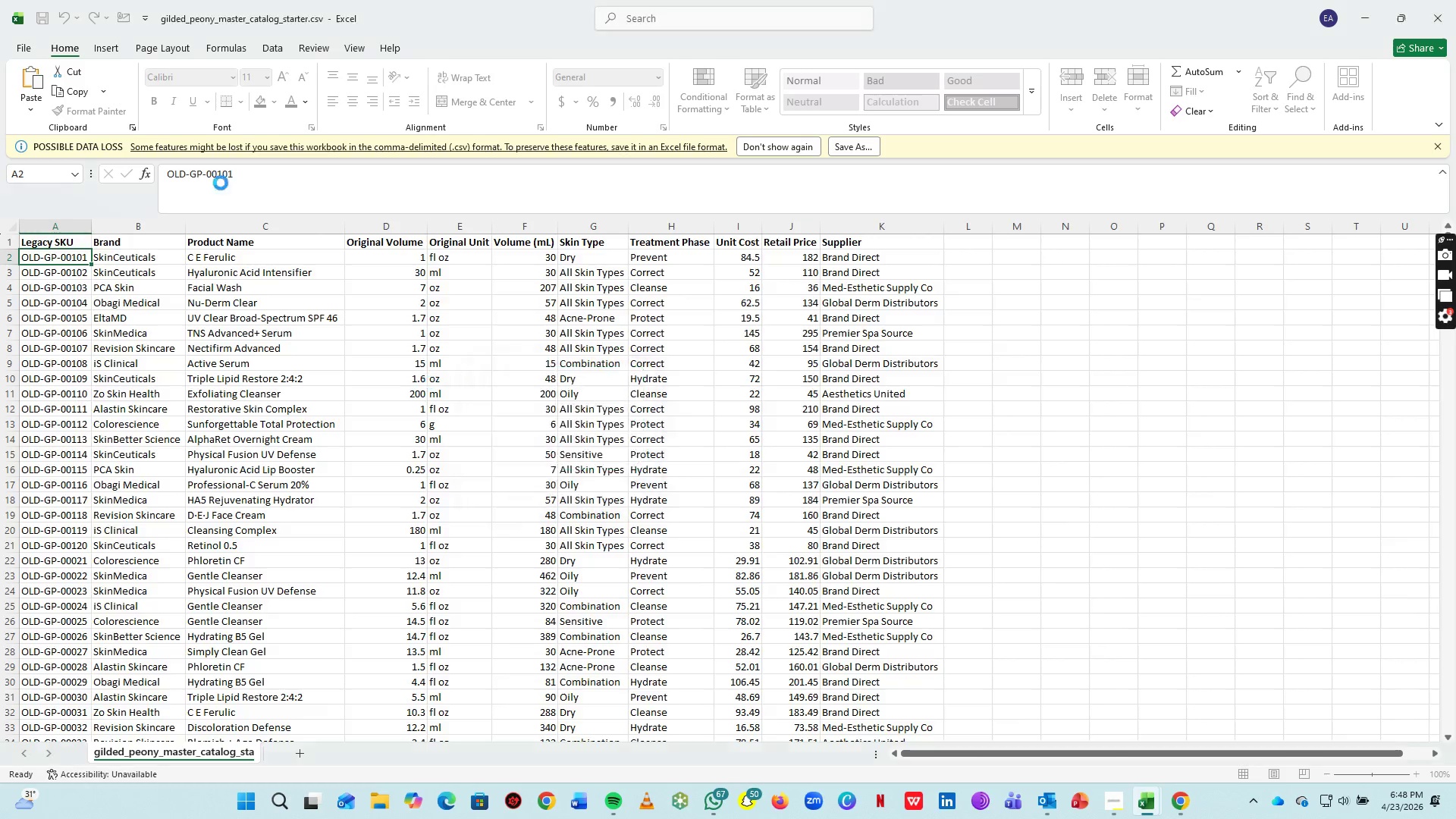 
mouse_move([238, 182])
 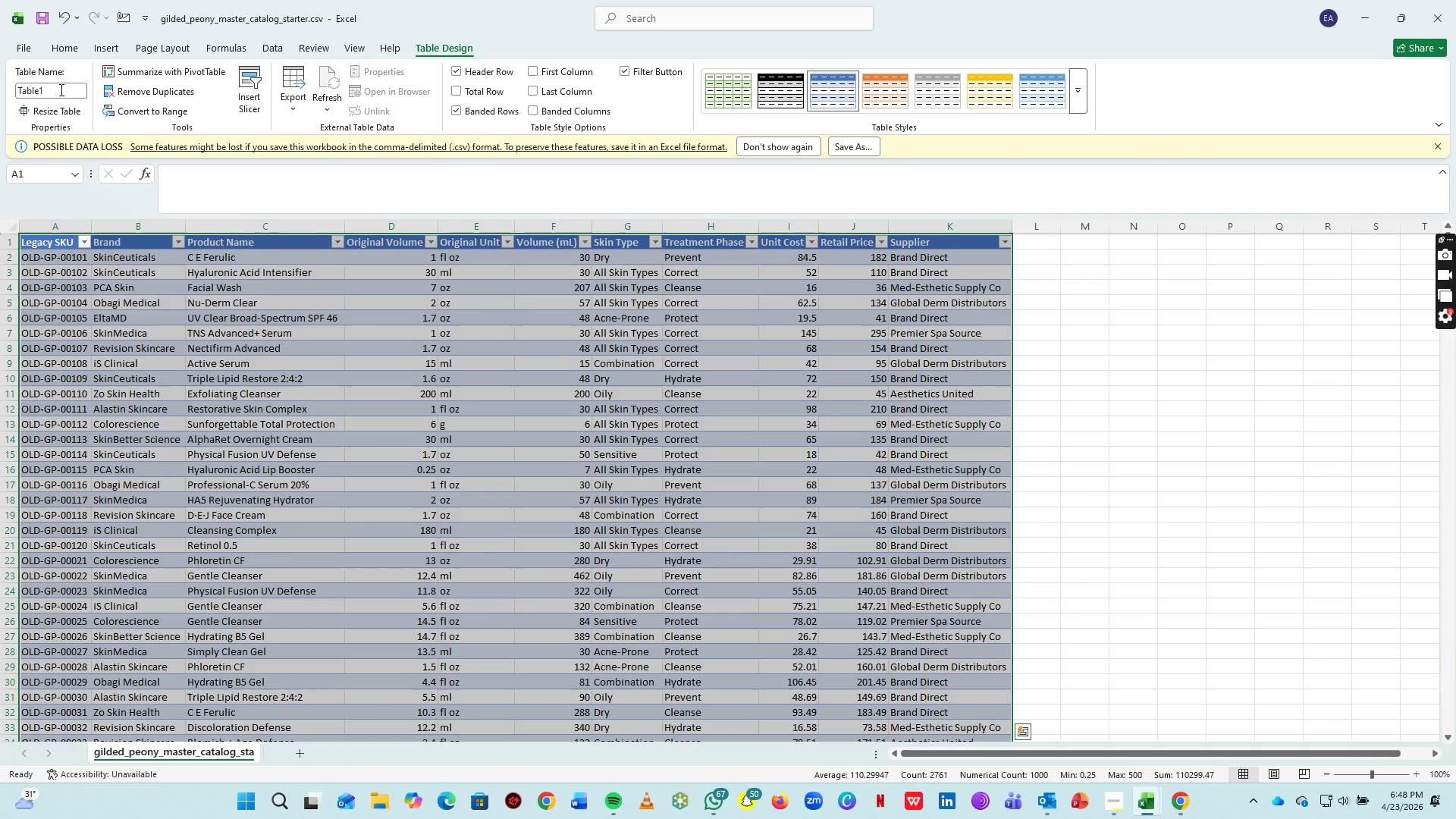 
left_click([59, 90])
 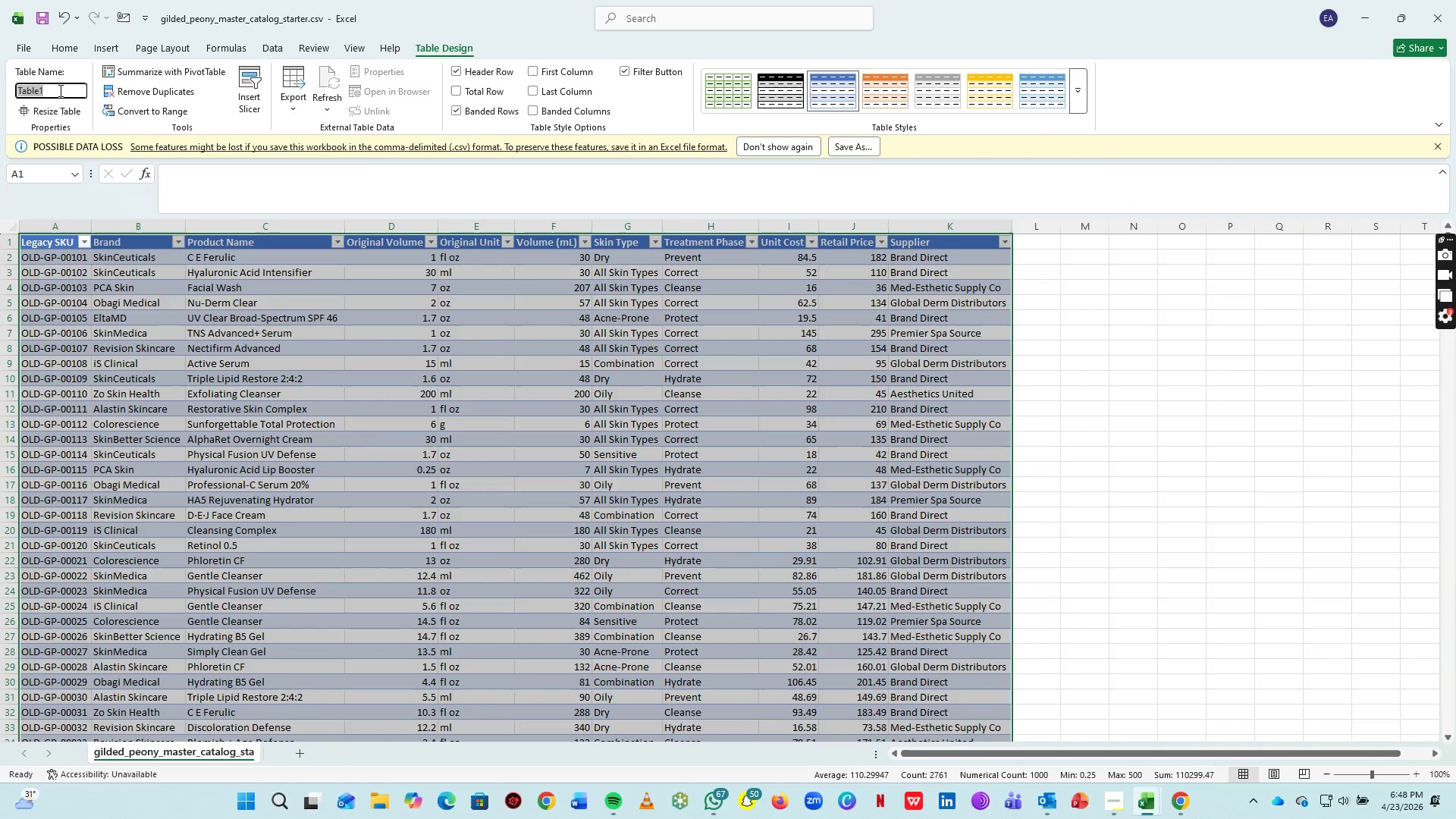 
type(Inve)
 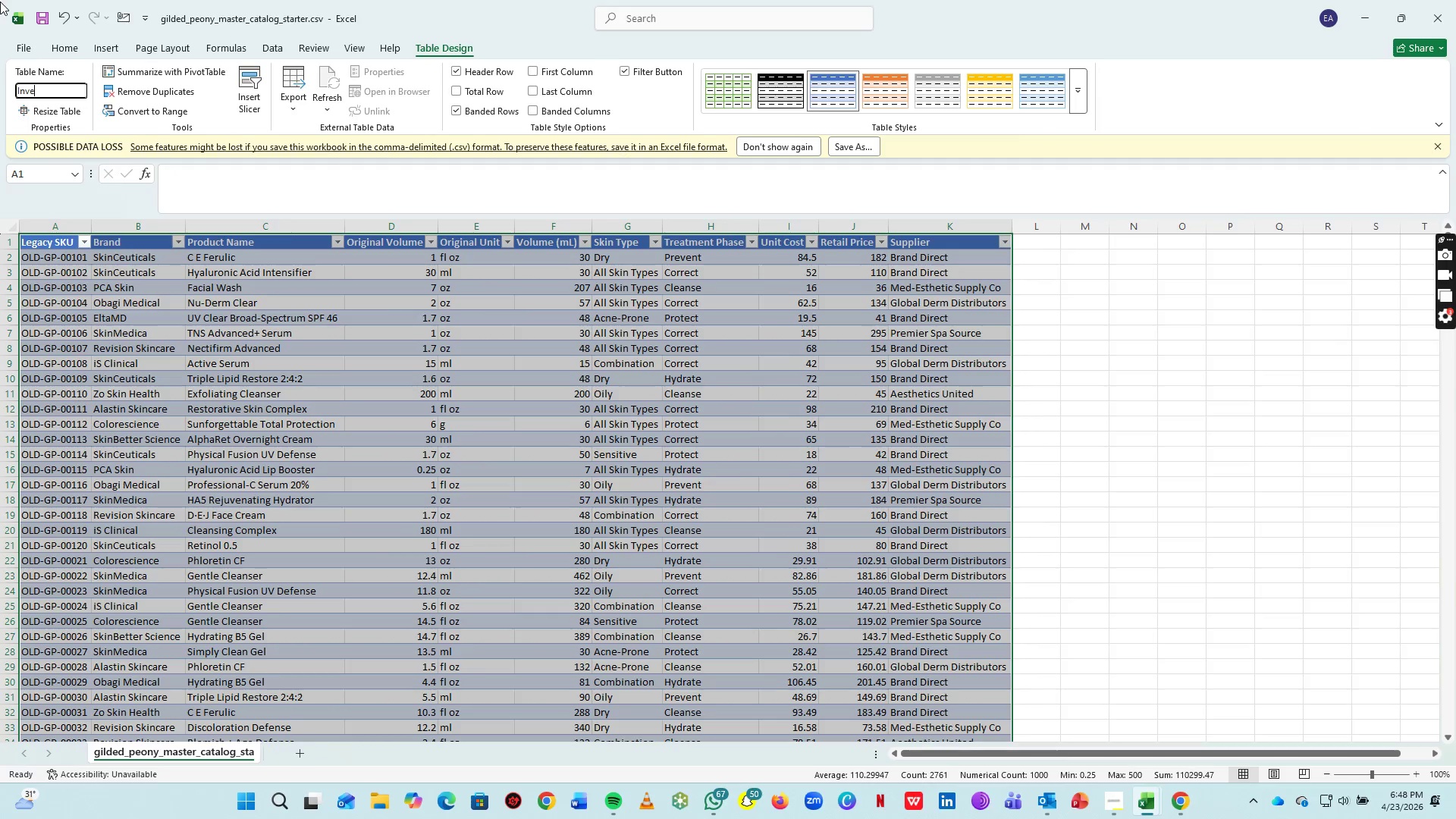 
type(ntoryTable)
 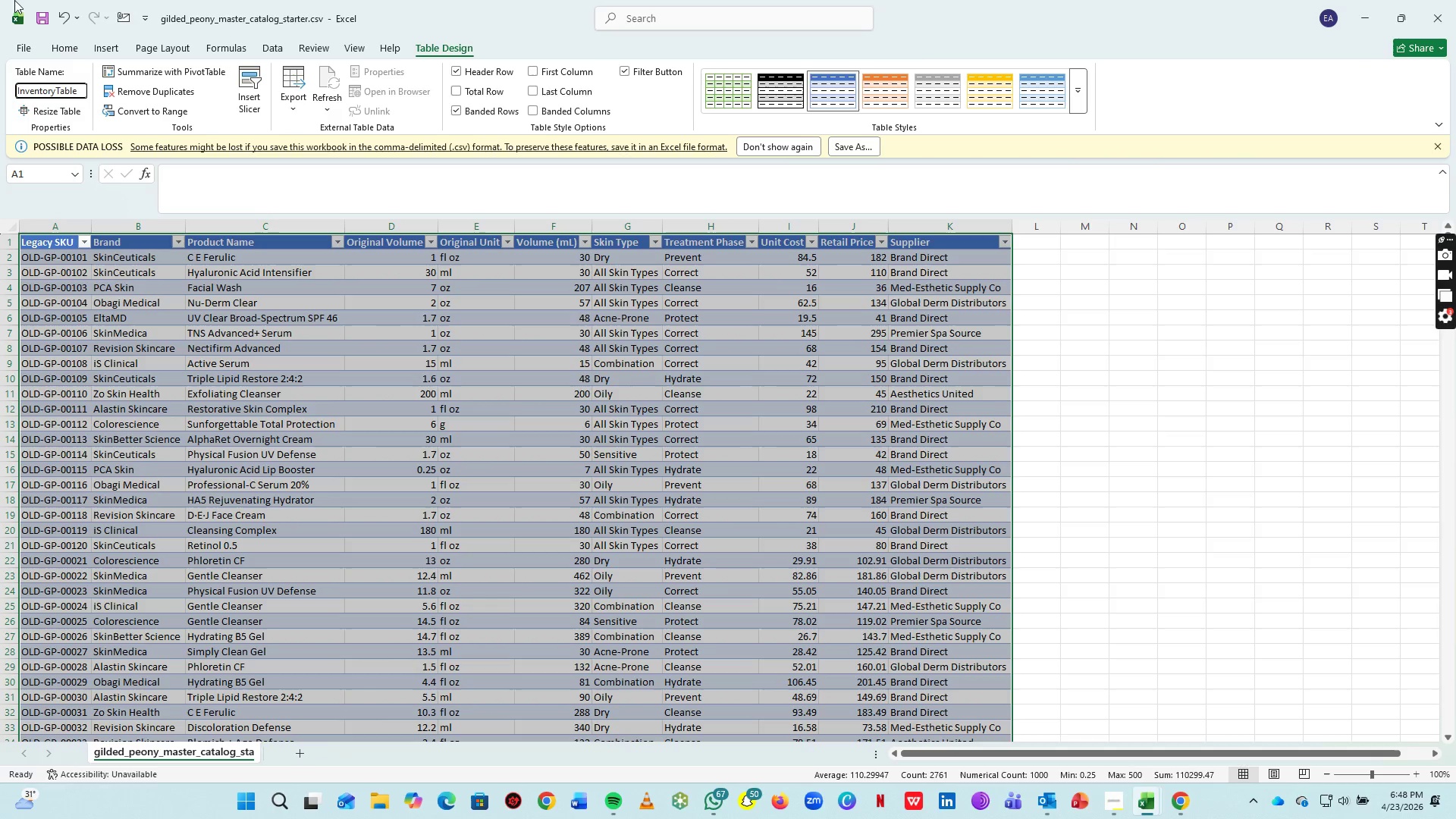 
wait(5.09)
 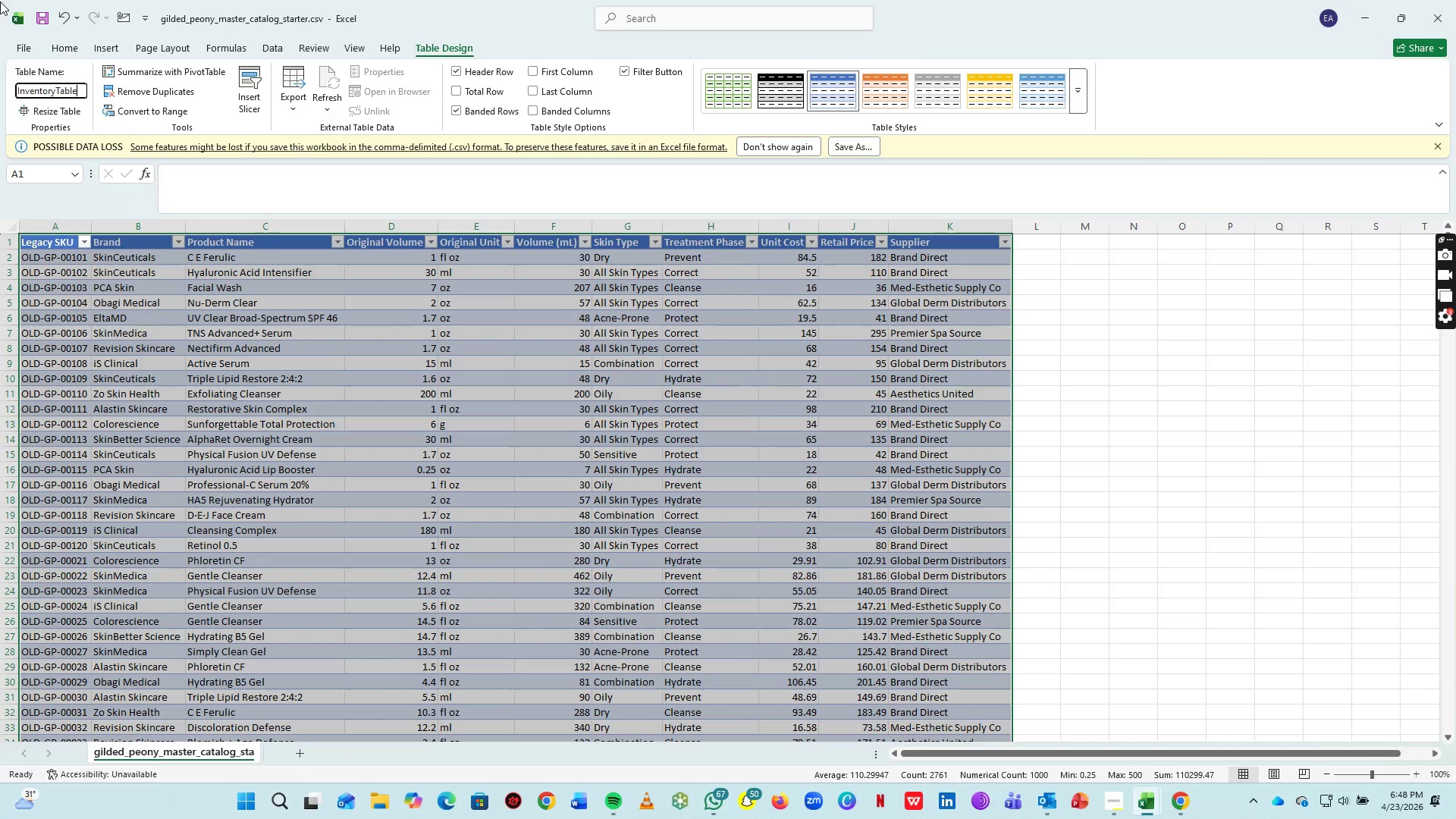 
left_click([1041, 317])
 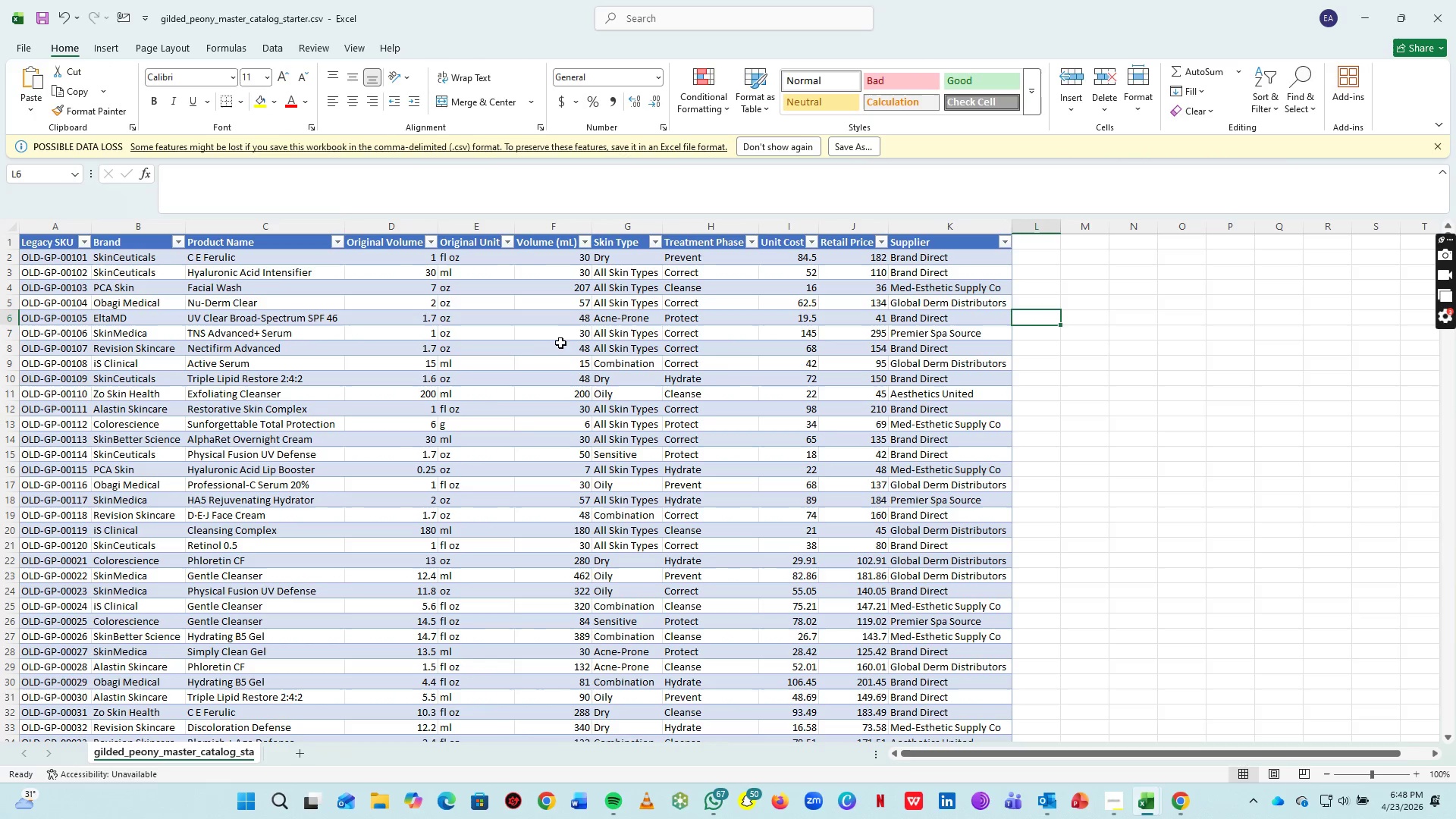 
scroll: coordinate [550, 356], scroll_direction: up, amount: 4.0
 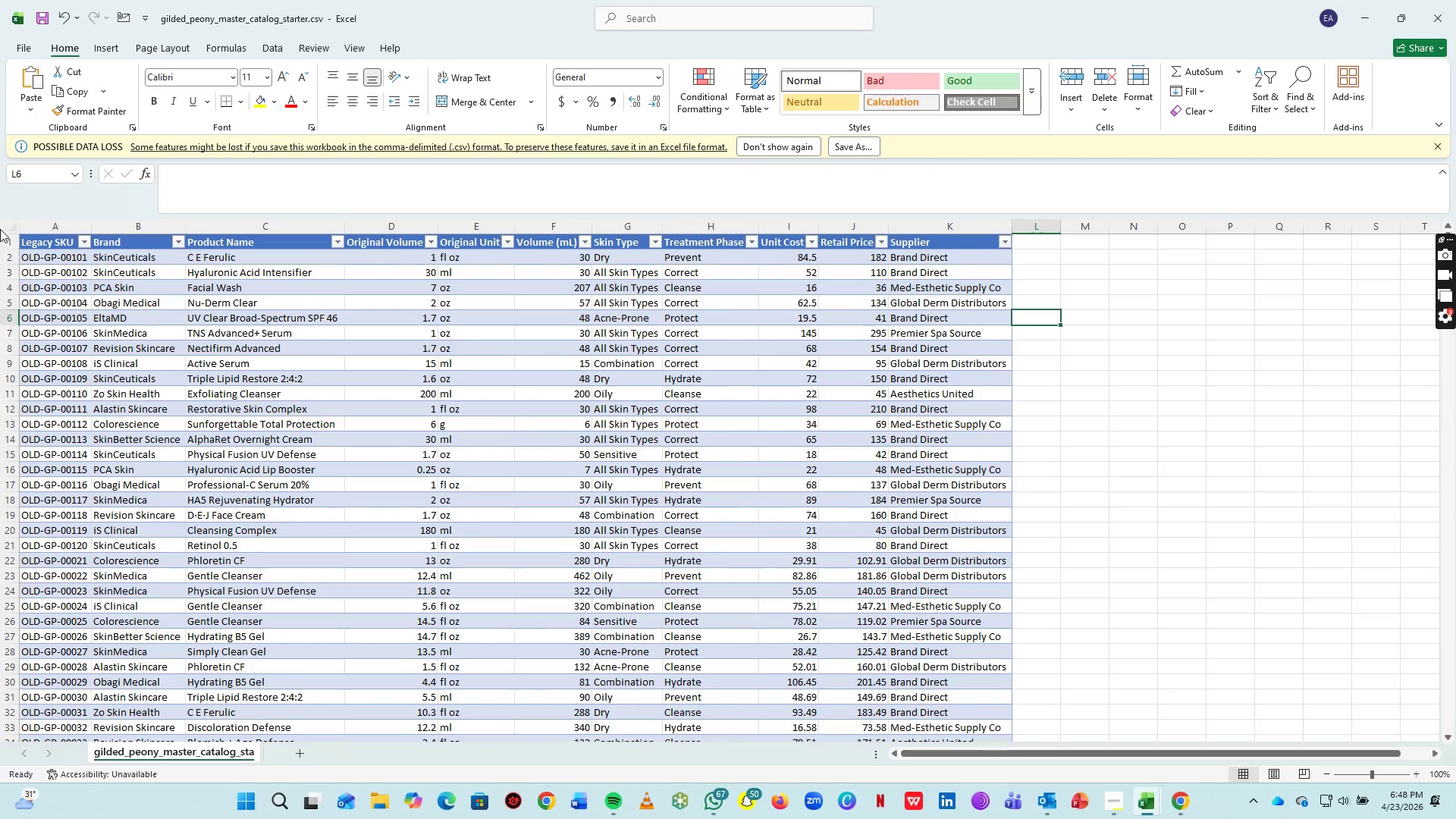 
double_click([15, 224])
 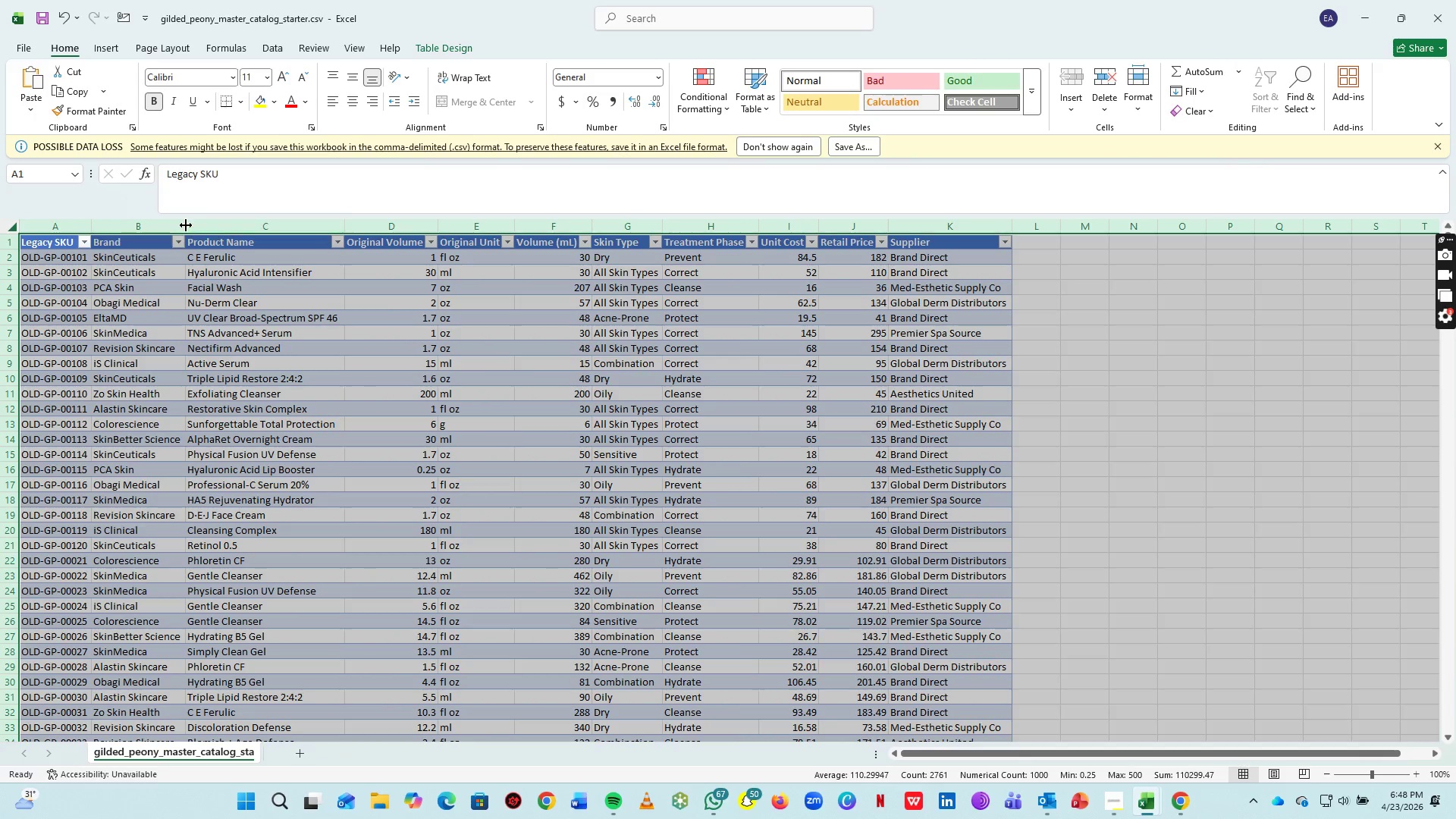 
double_click([186, 225])
 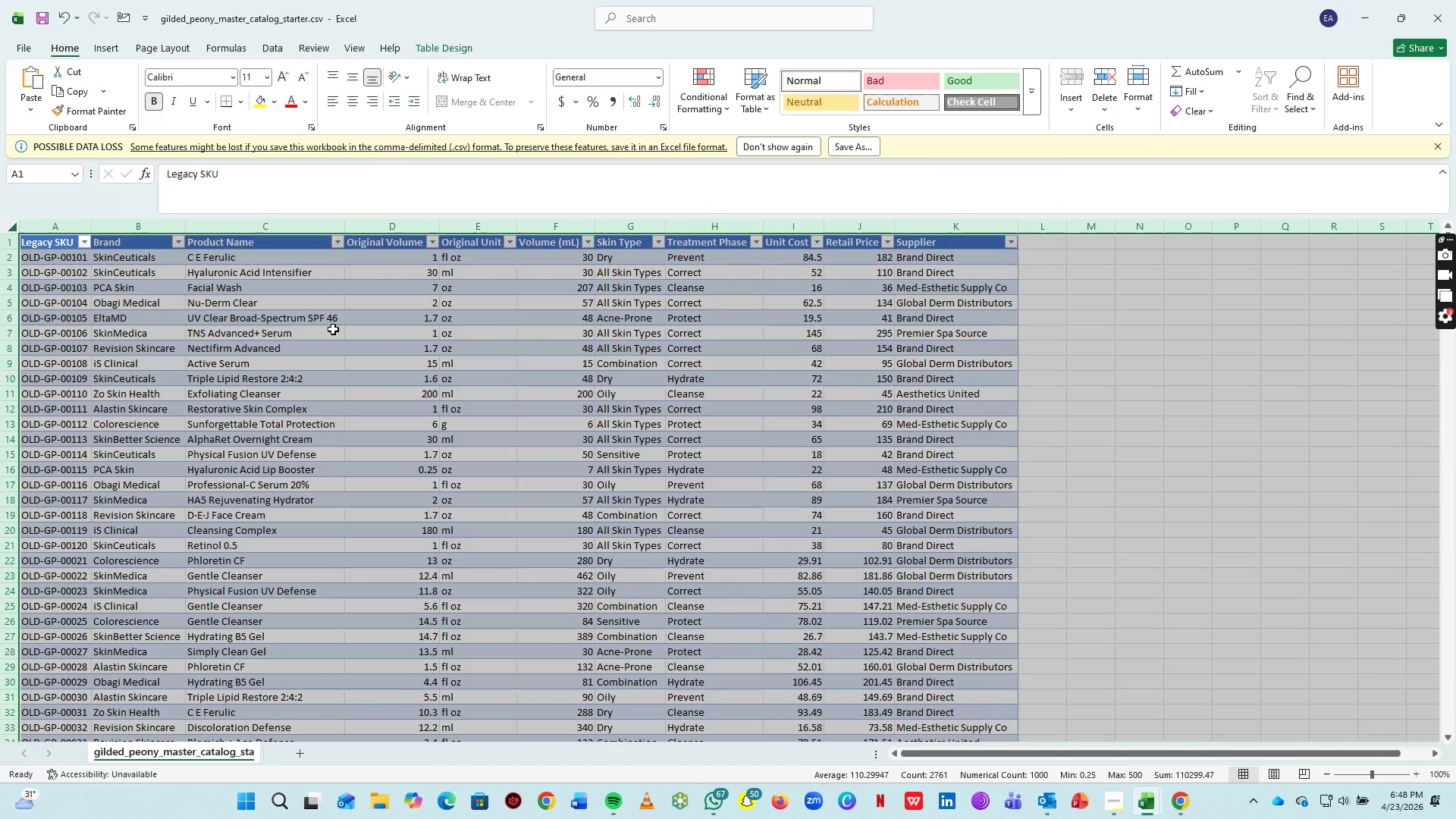 
triple_click([334, 330])
 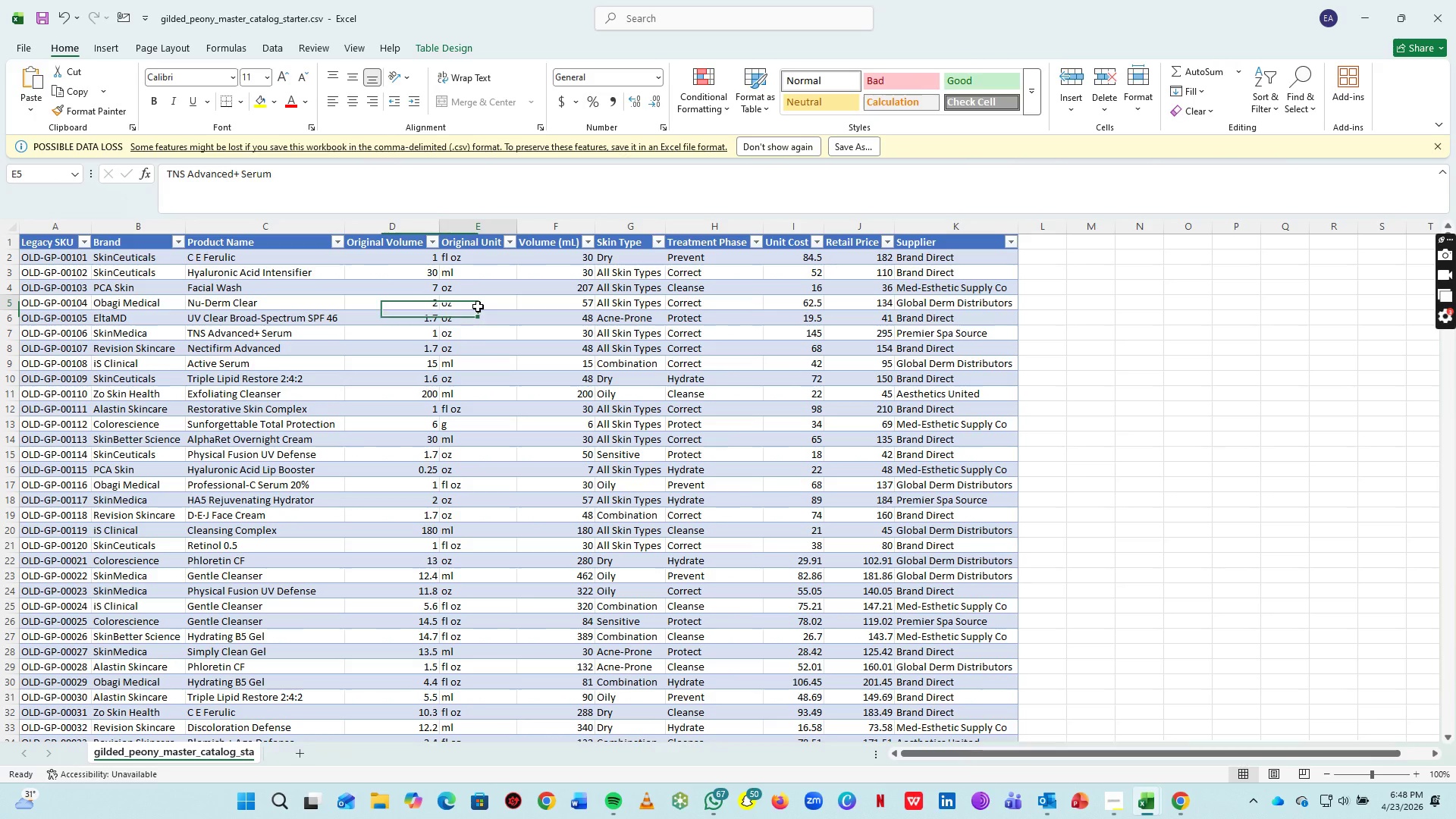 
double_click([487, 373])
 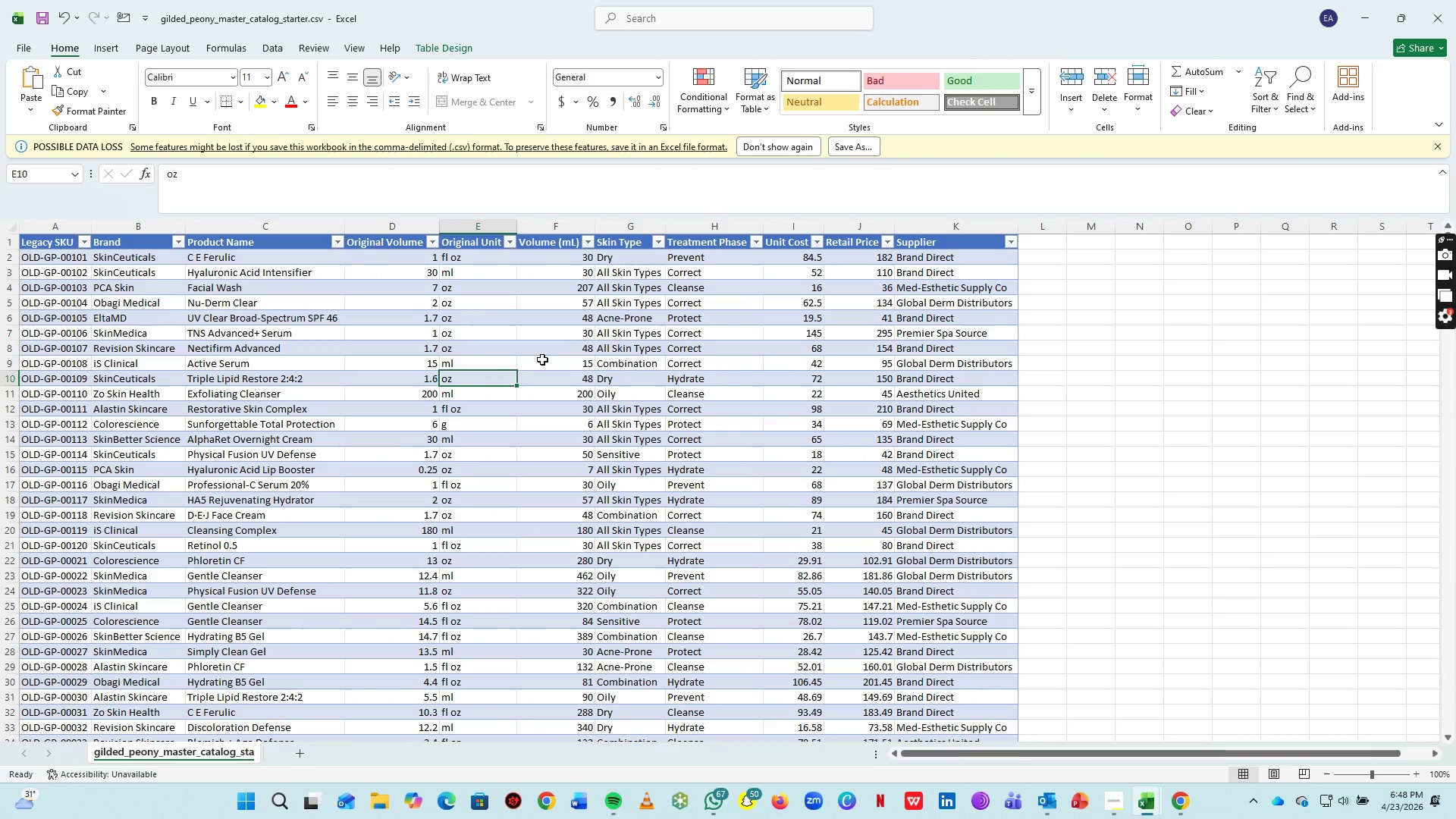 
wait(15.66)
 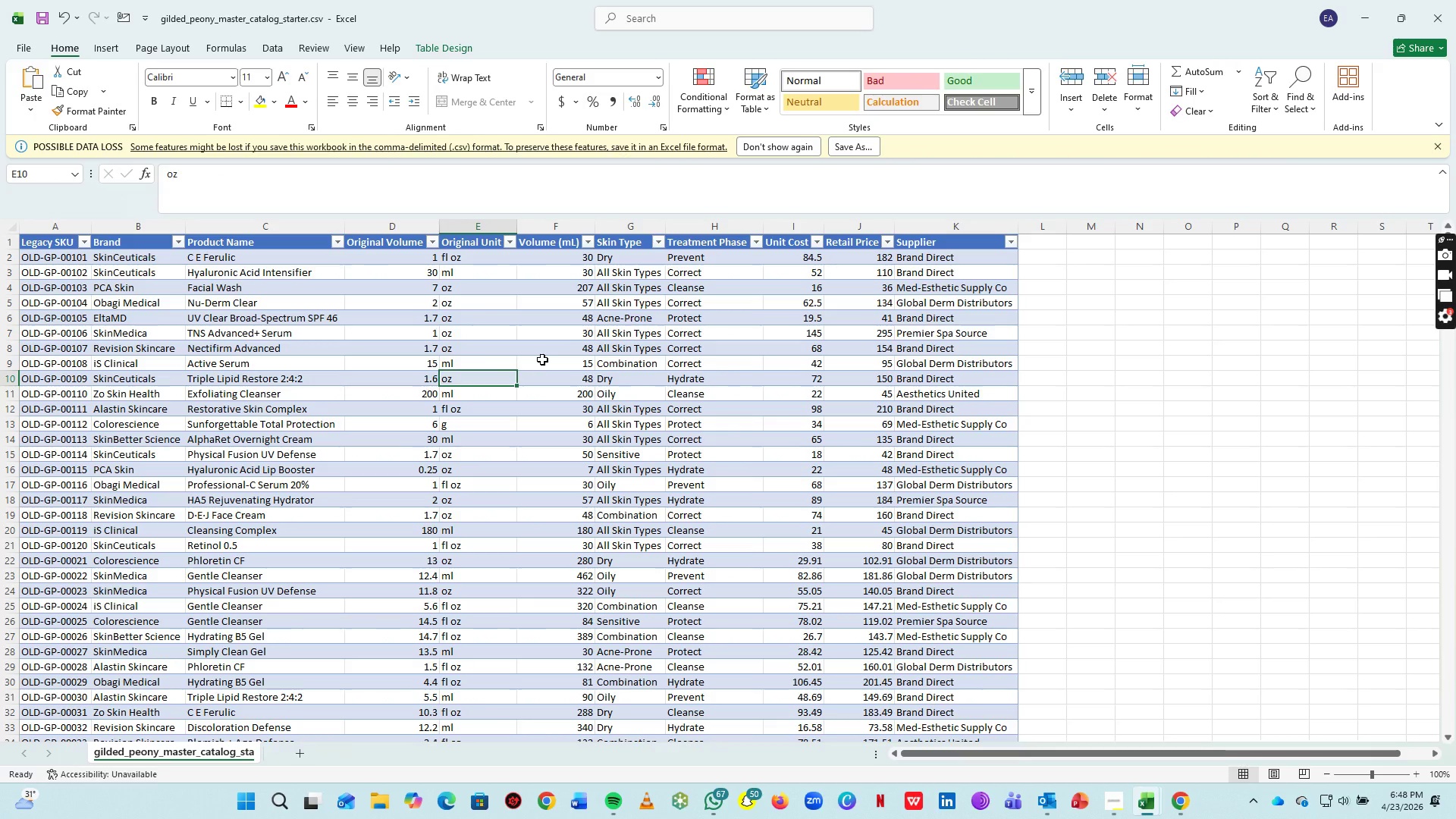 
left_click([1043, 259])
 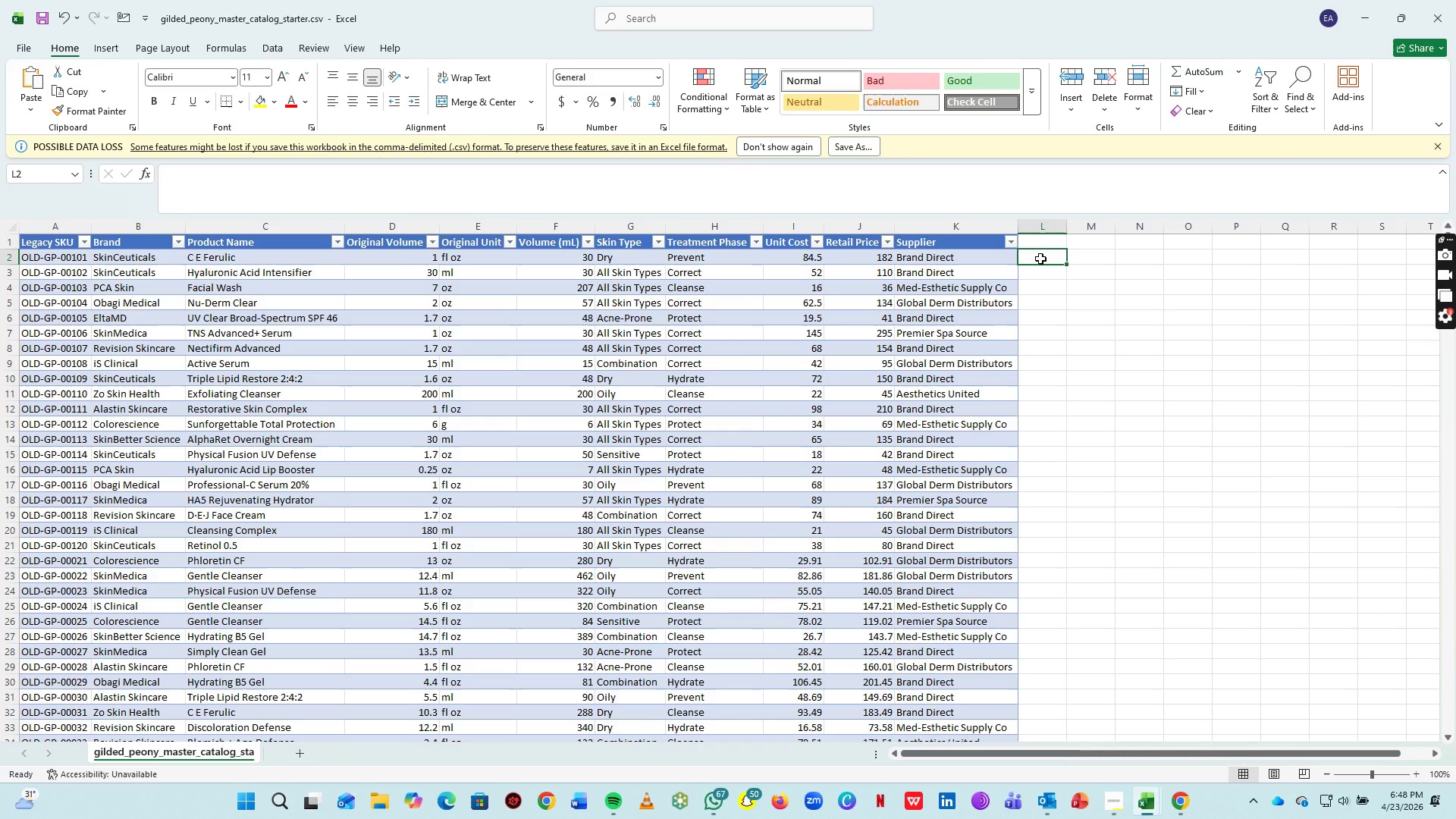 
type(=PROPER()
 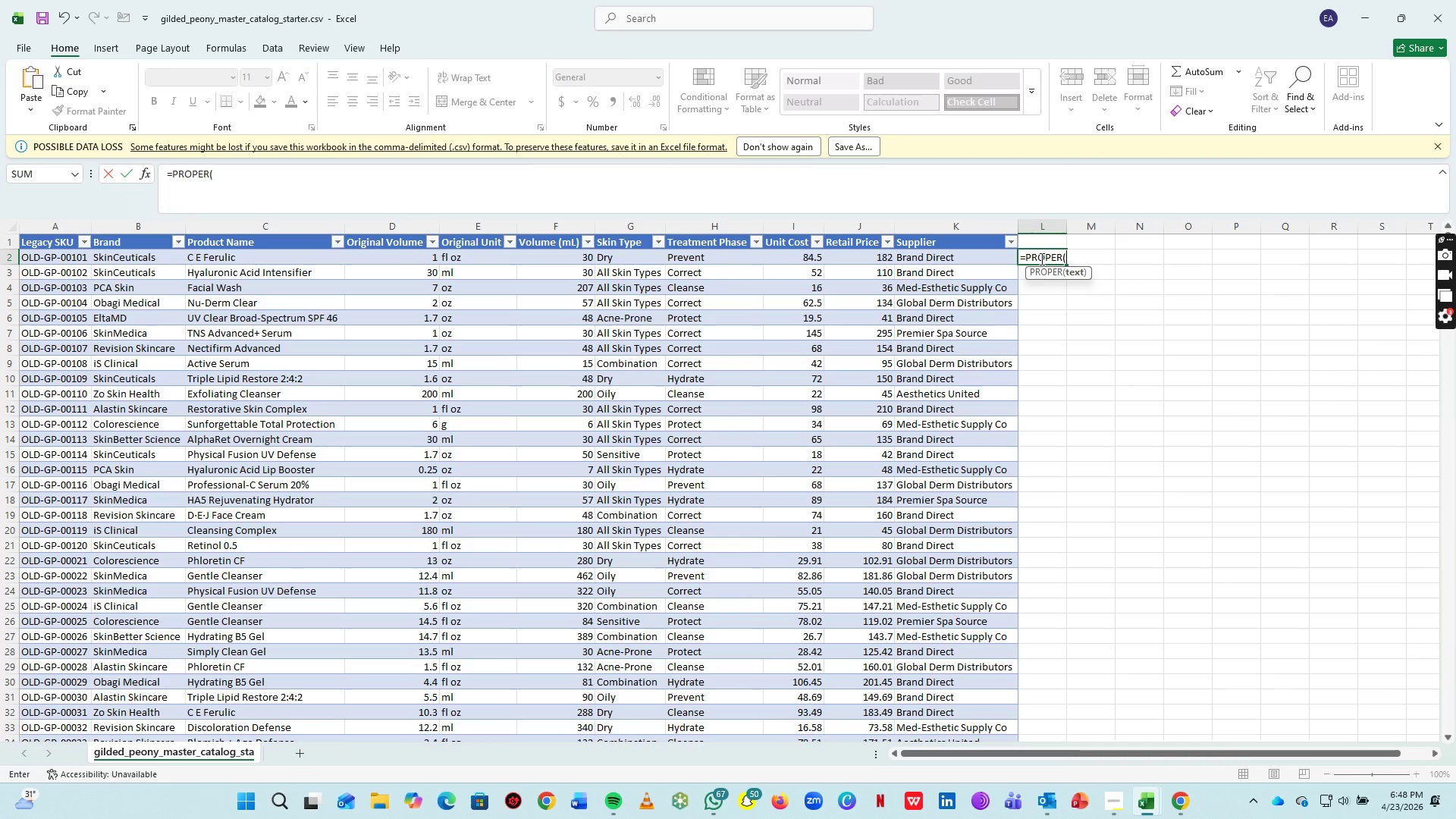 
type(TRIM()
 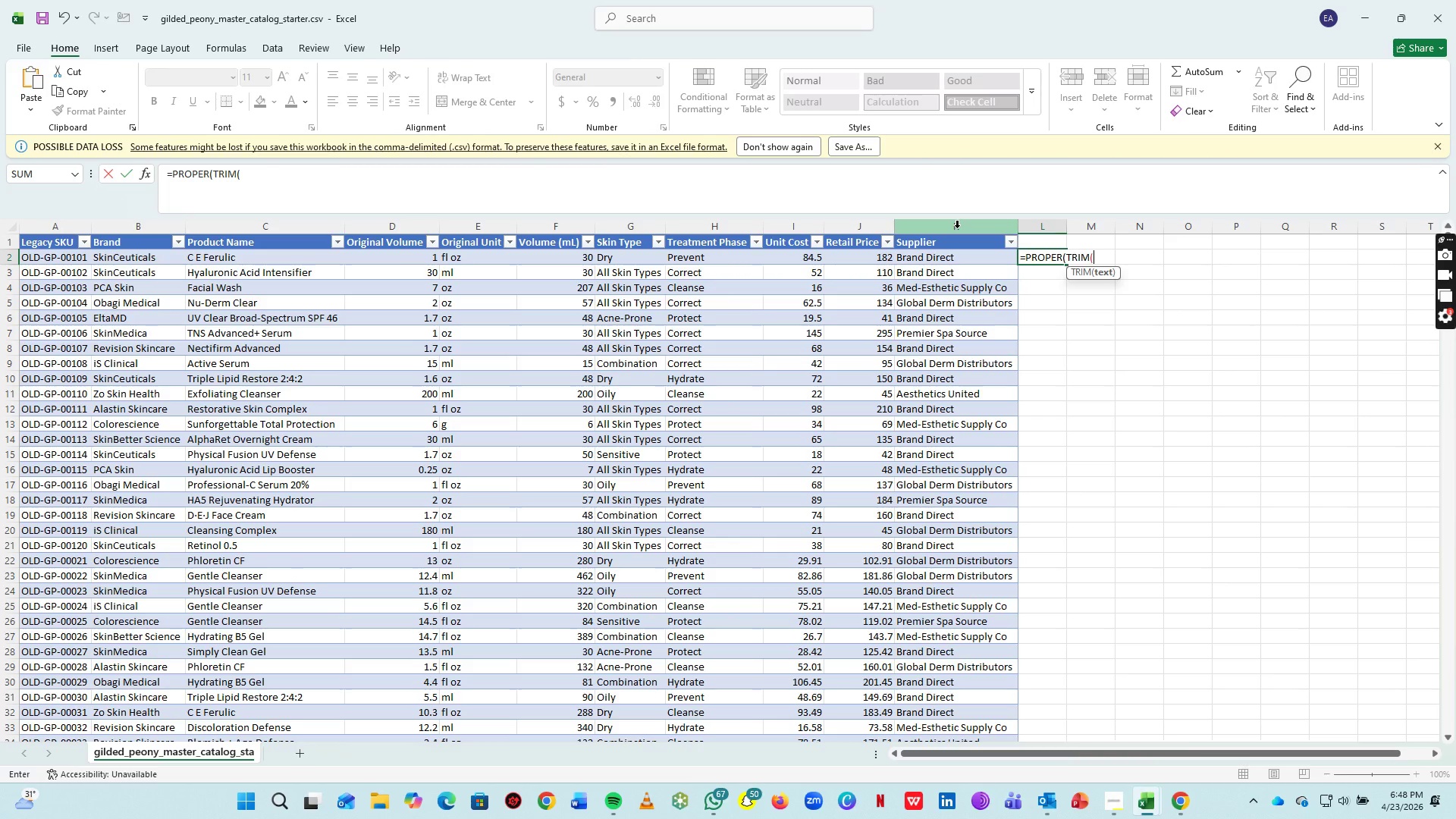 
left_click([224, 253])
 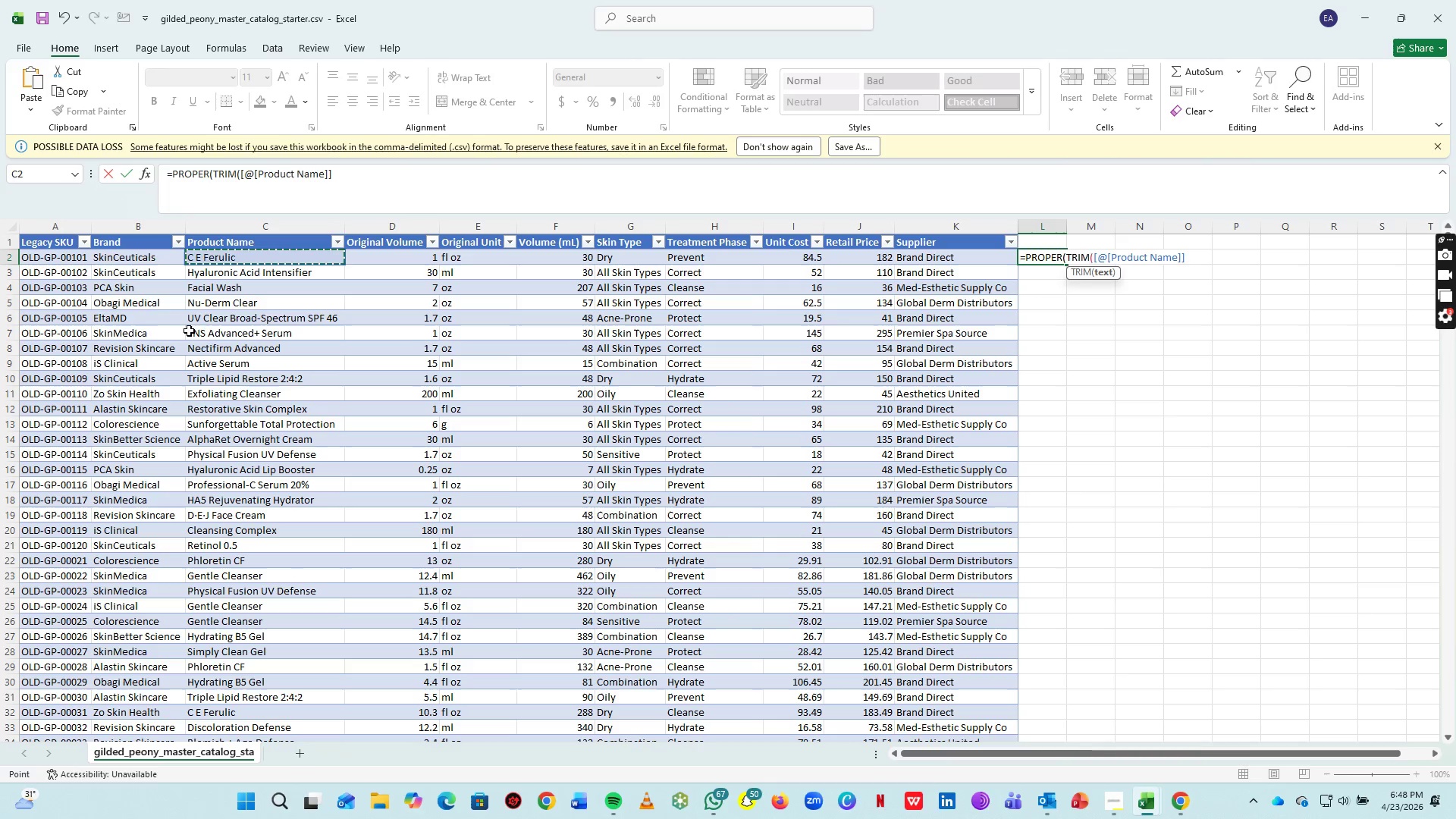 
type()))
 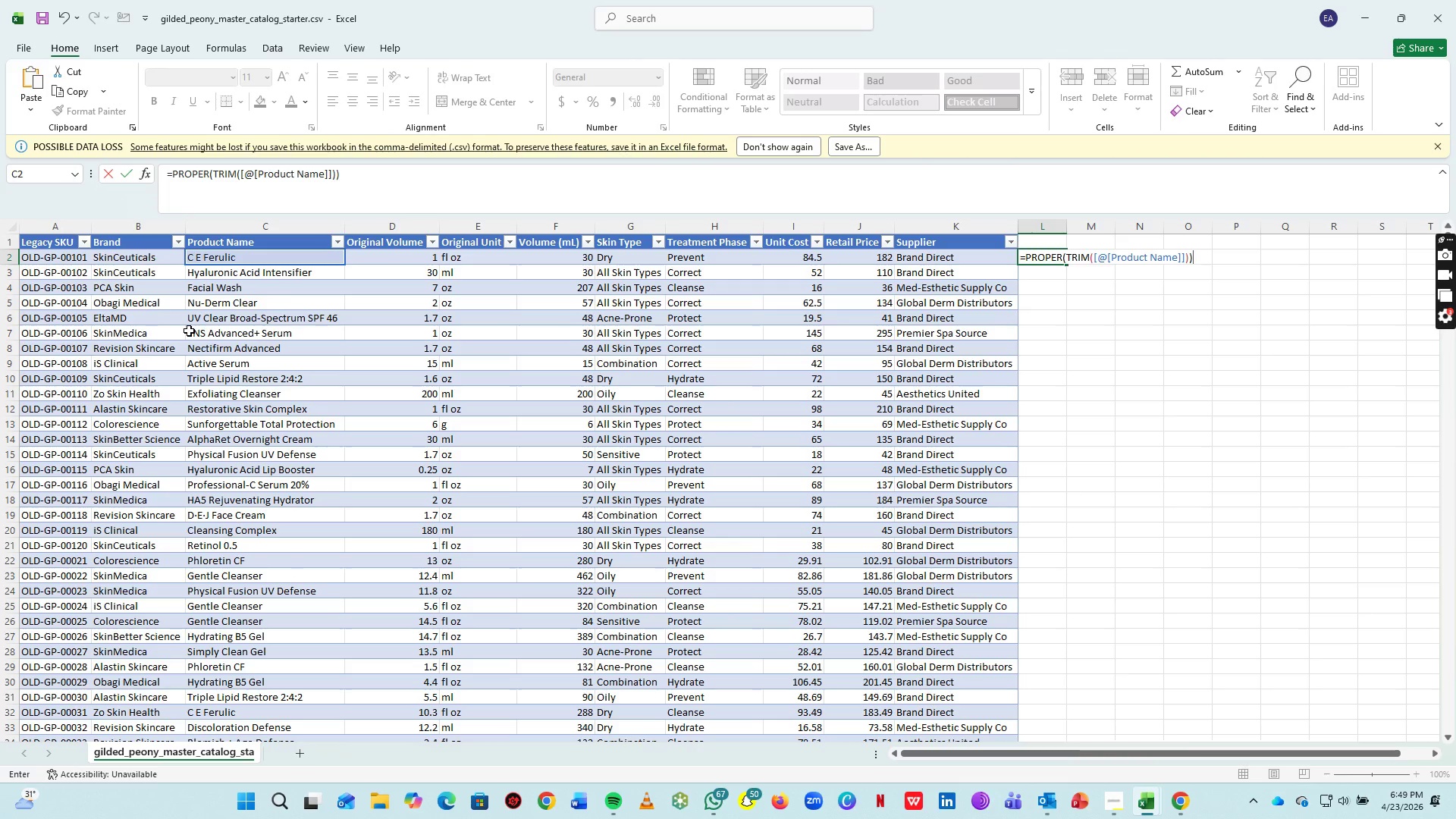 
key(Enter)
 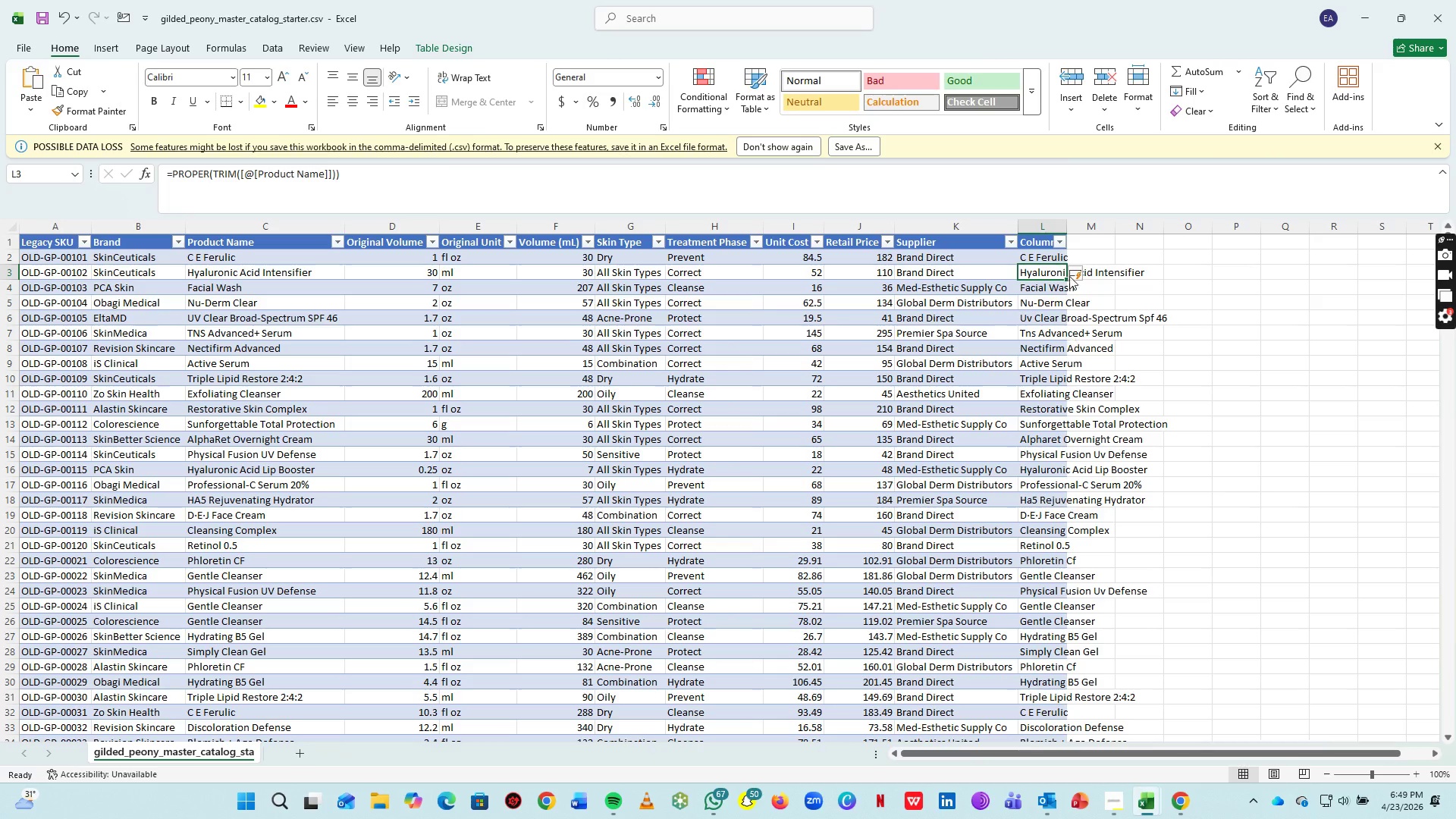 
left_click([1032, 258])
 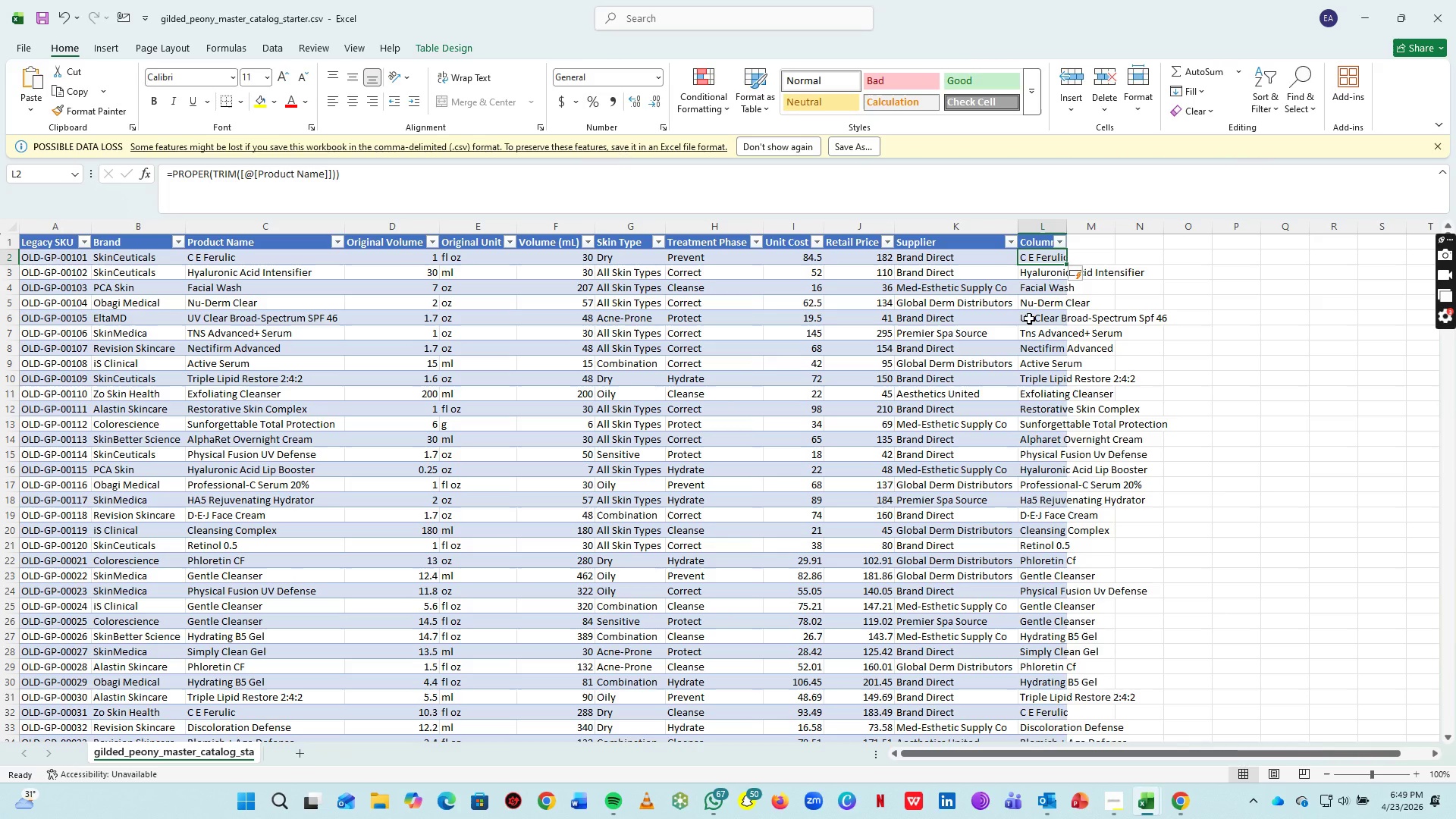 
left_click([1029, 318])
 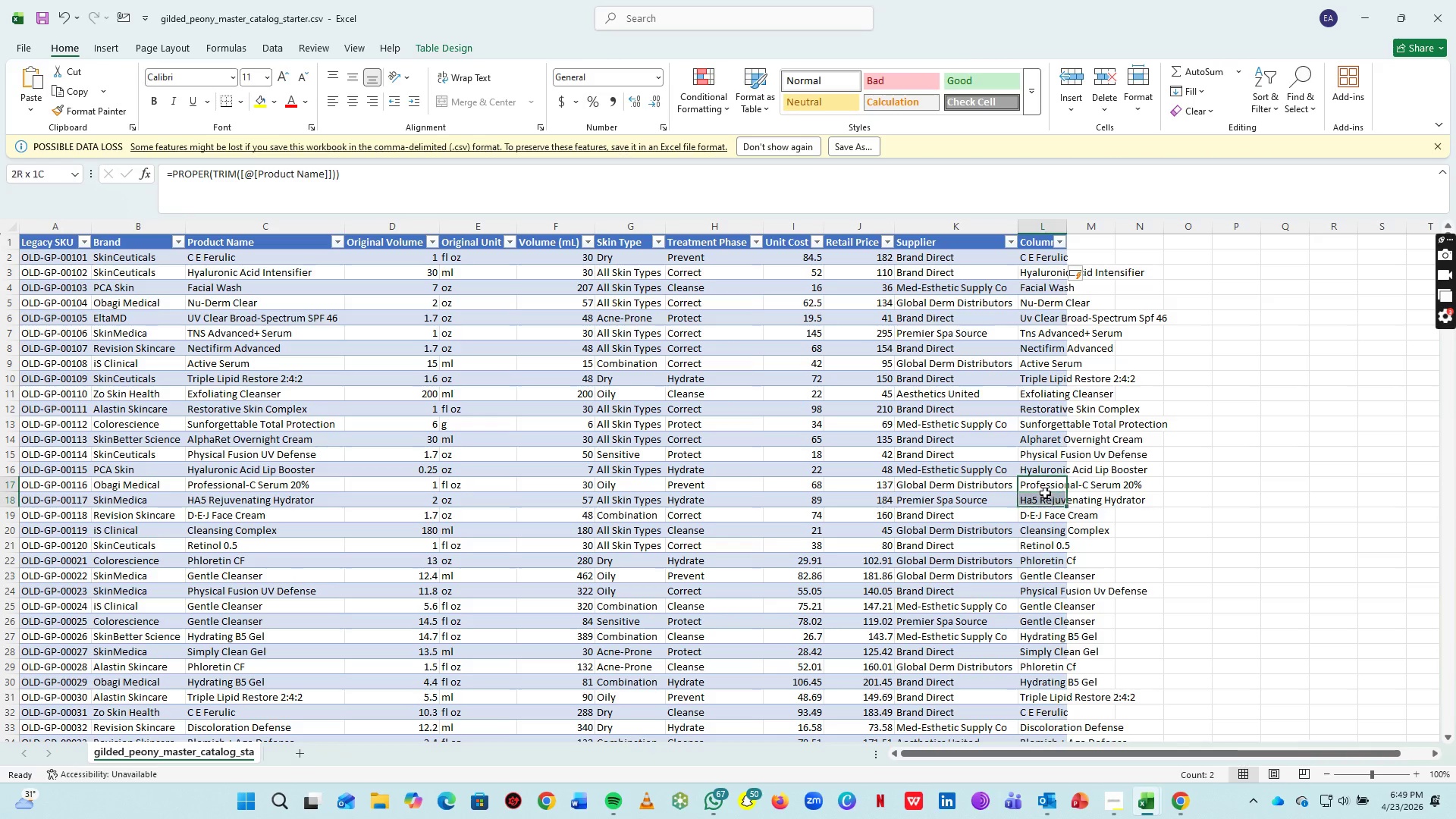 
triple_click([1051, 421])
 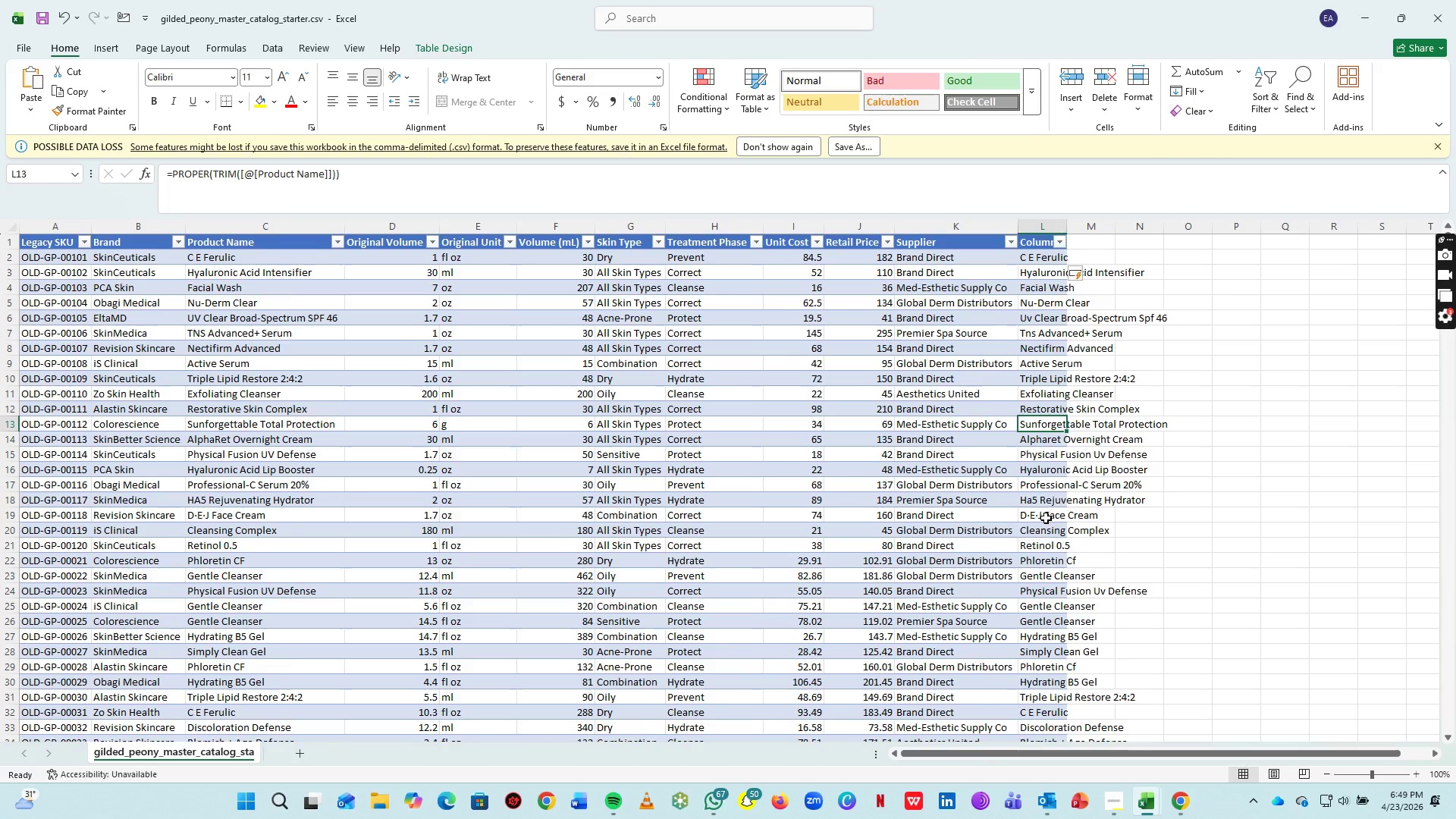 
left_click([1075, 510])
 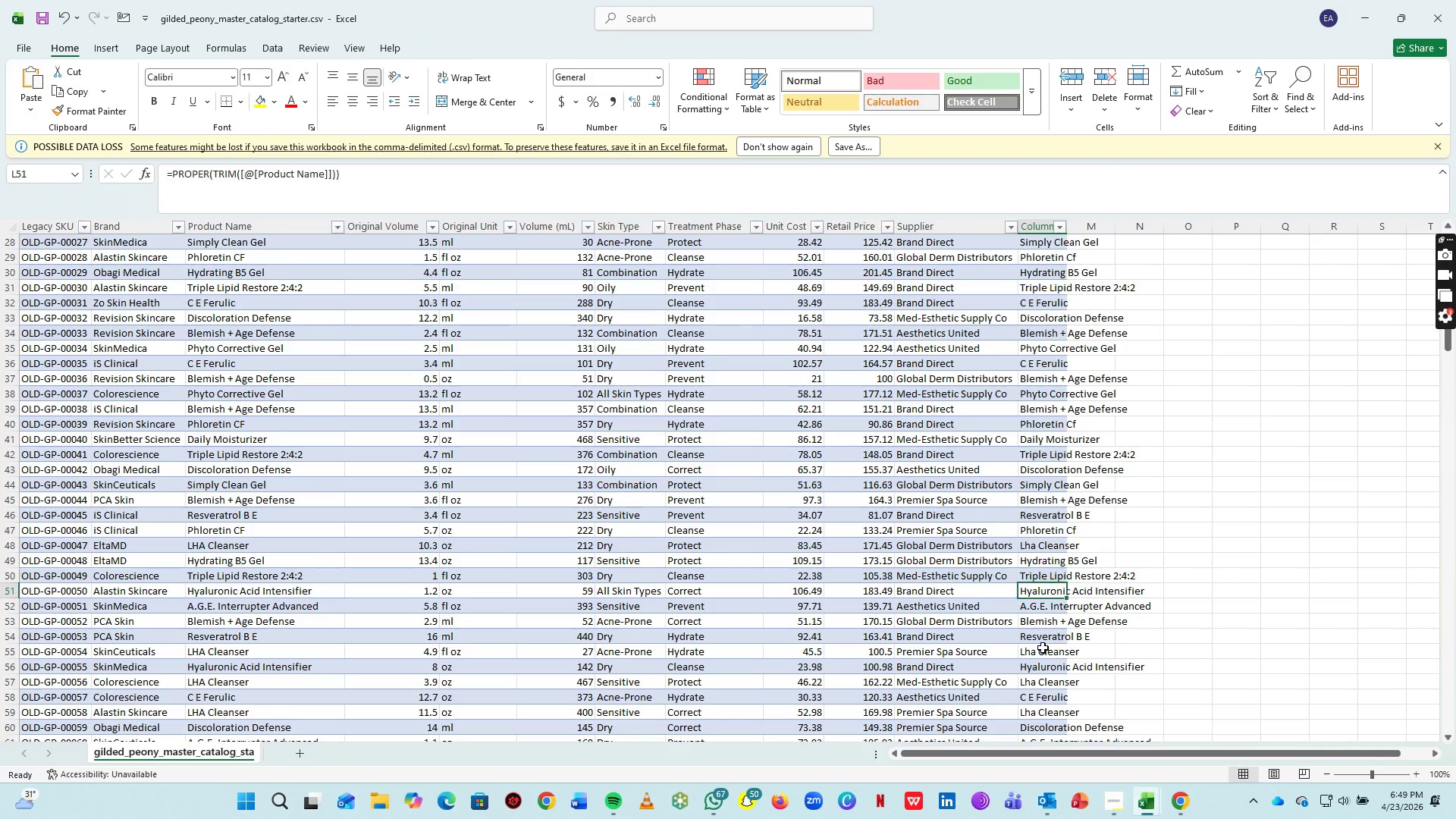 
scroll: coordinate [1047, 522], scroll_direction: down, amount: 9.0
 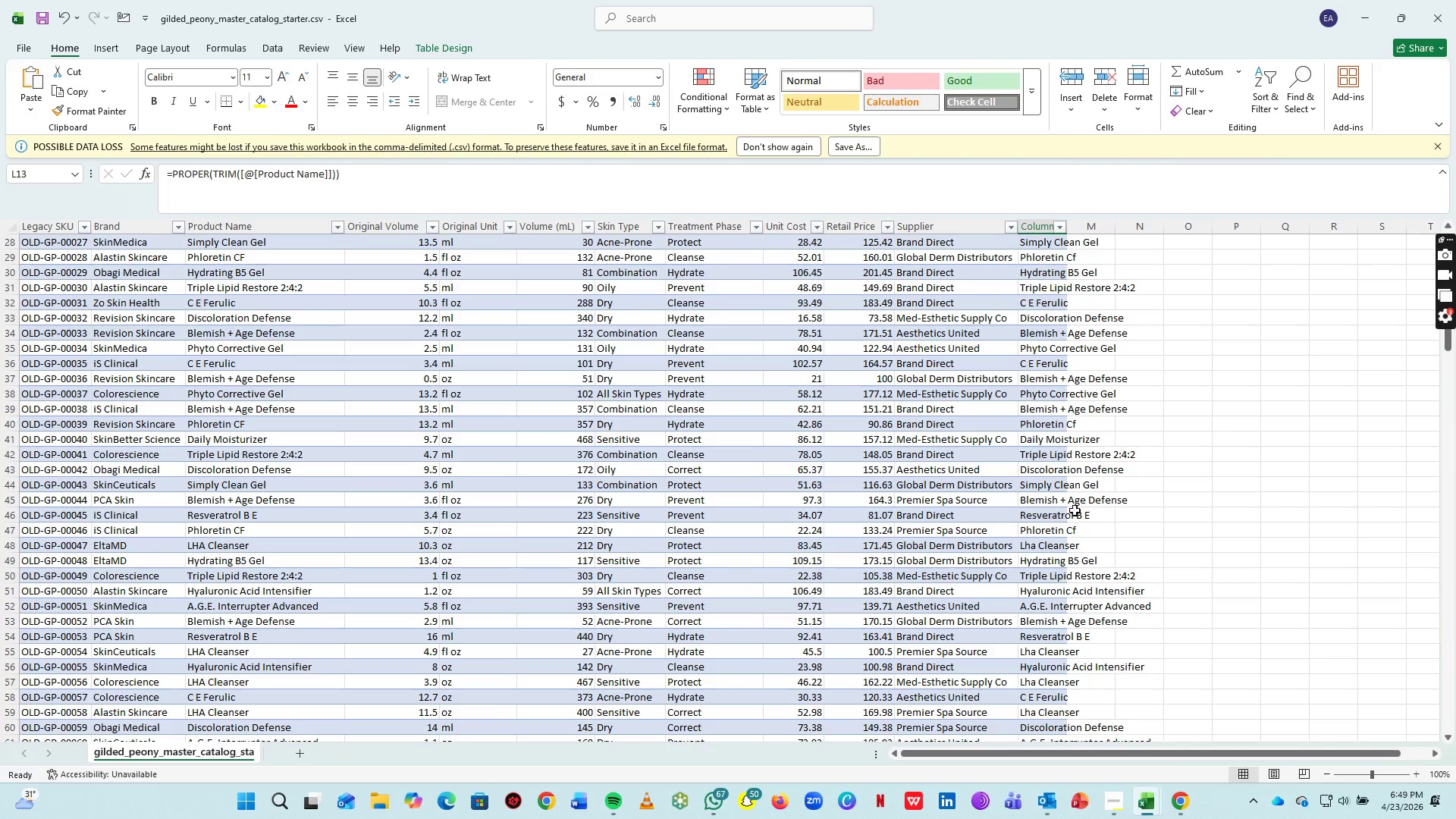 
triple_click([1043, 648])
 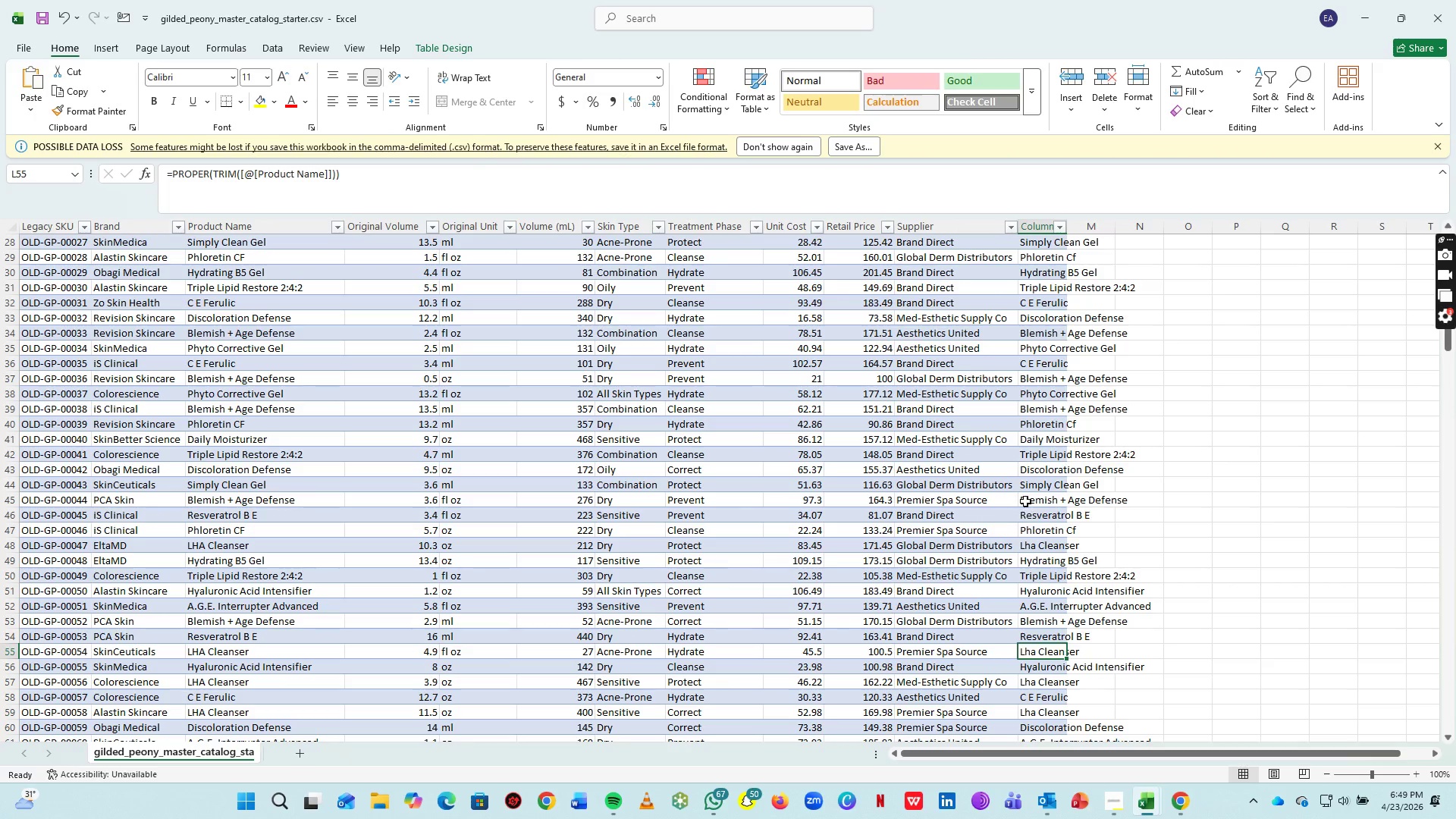 
triple_click([1025, 501])
 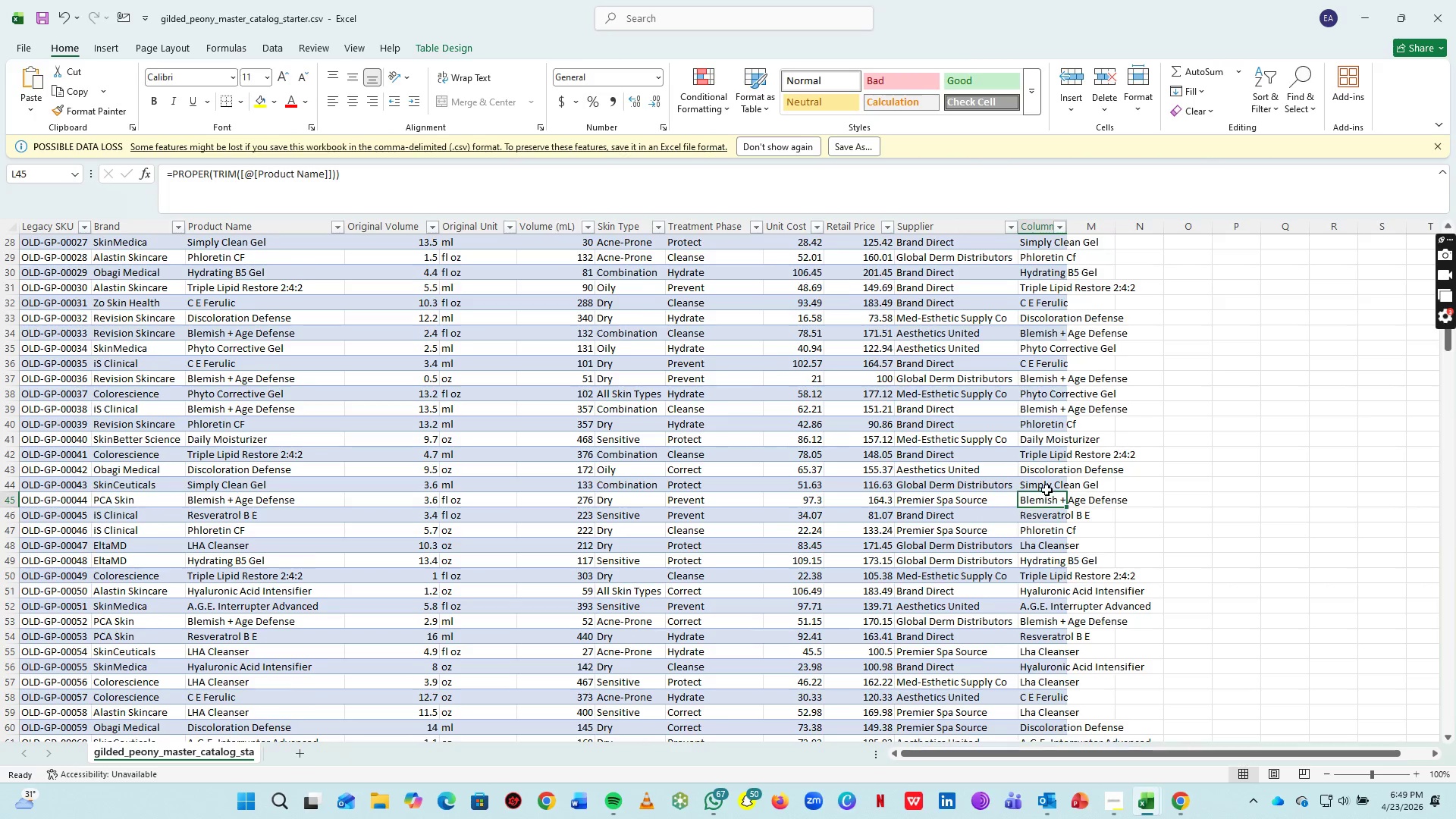 
scroll: coordinate [1072, 330], scroll_direction: up, amount: 14.0